 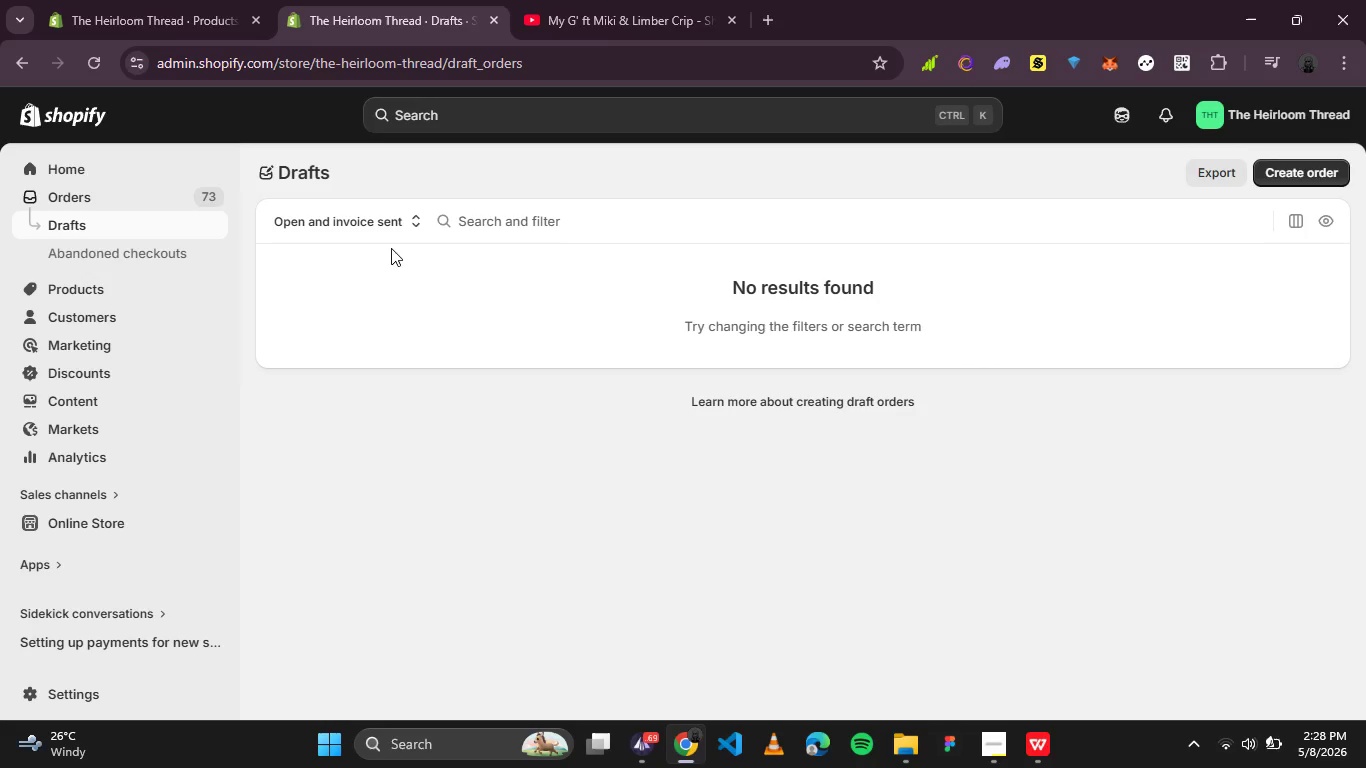 
double_click([1292, 170])
 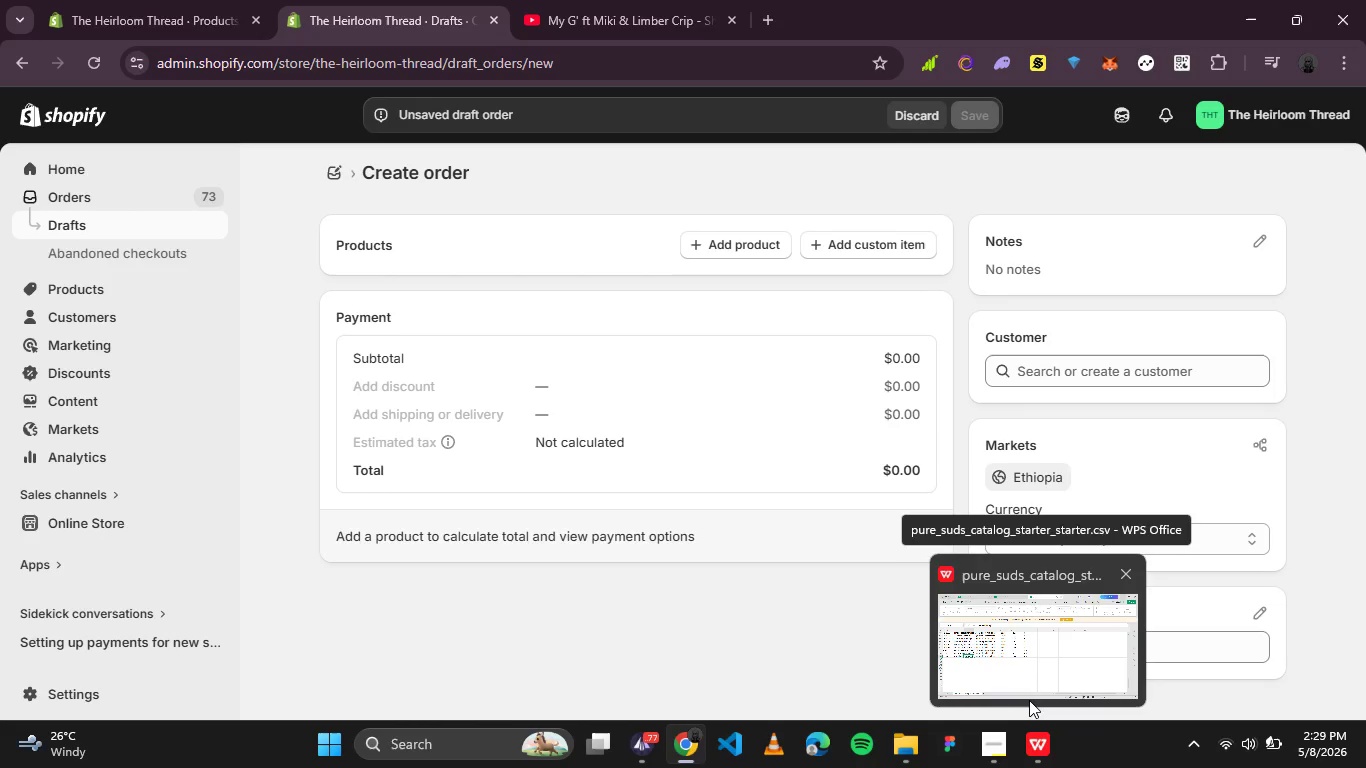 
wait(14.86)
 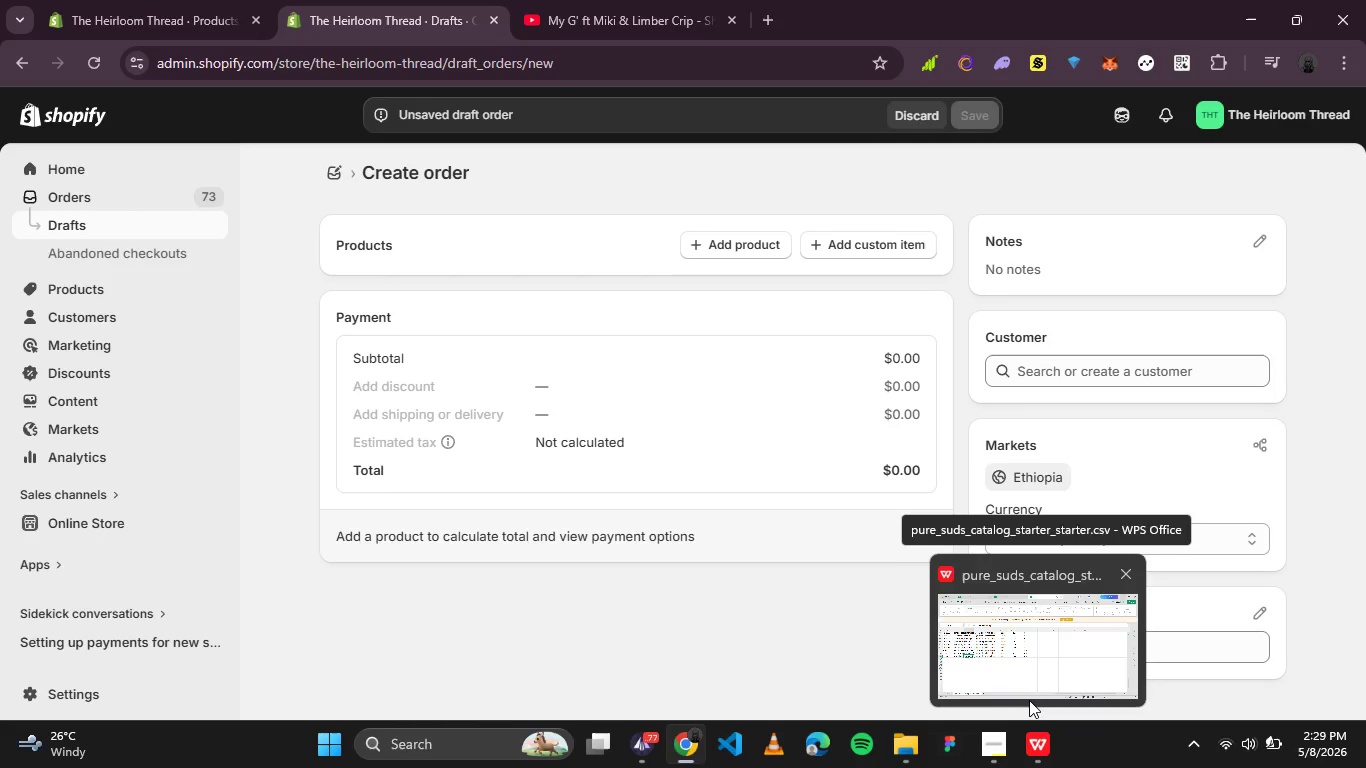 
left_click([1090, 375])
 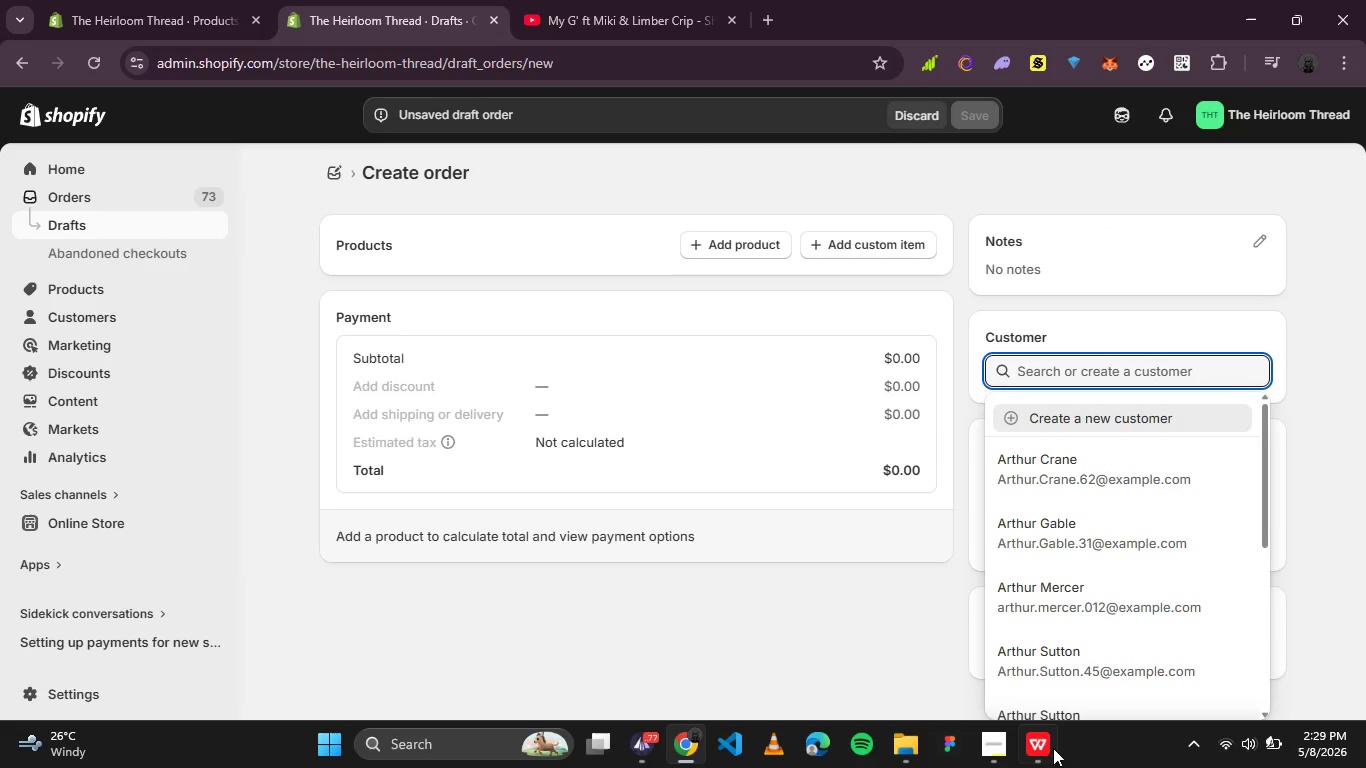 
left_click([1043, 747])
 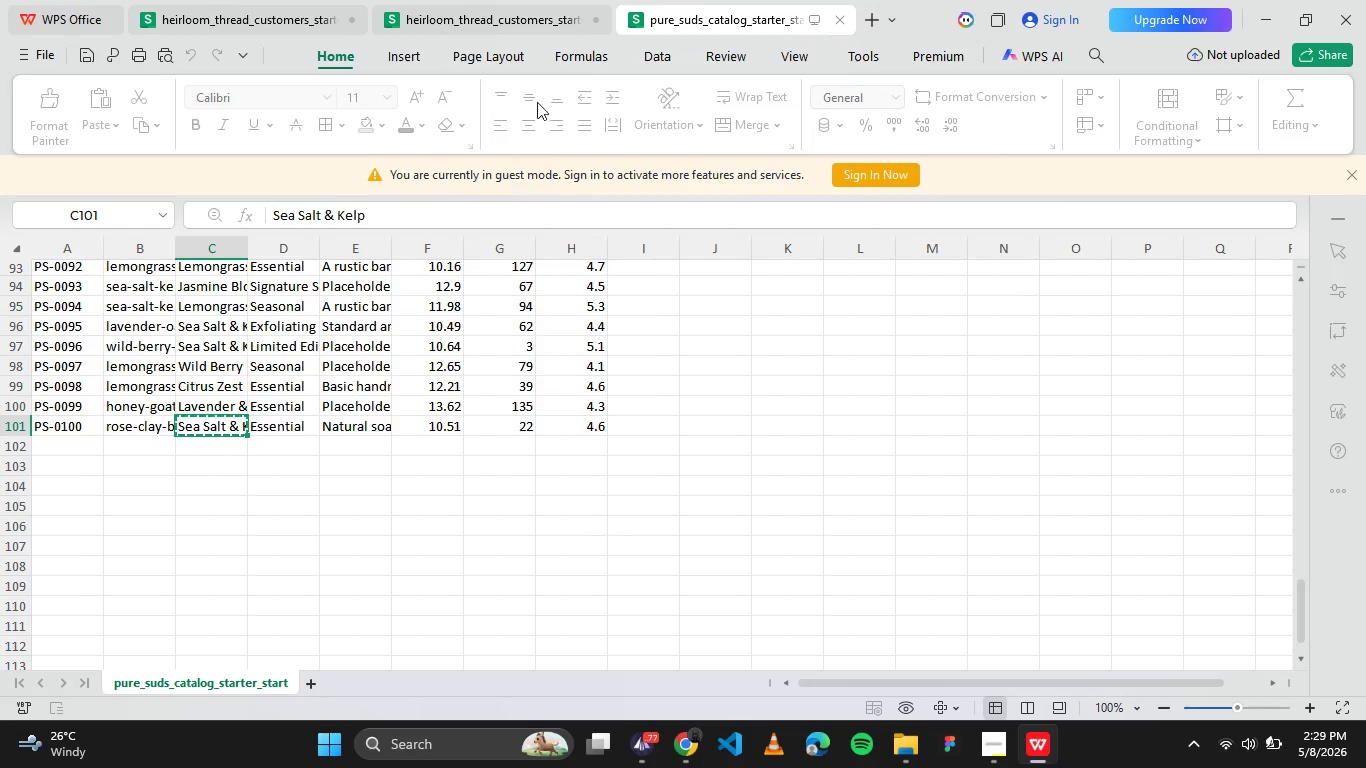 
left_click([537, 0])
 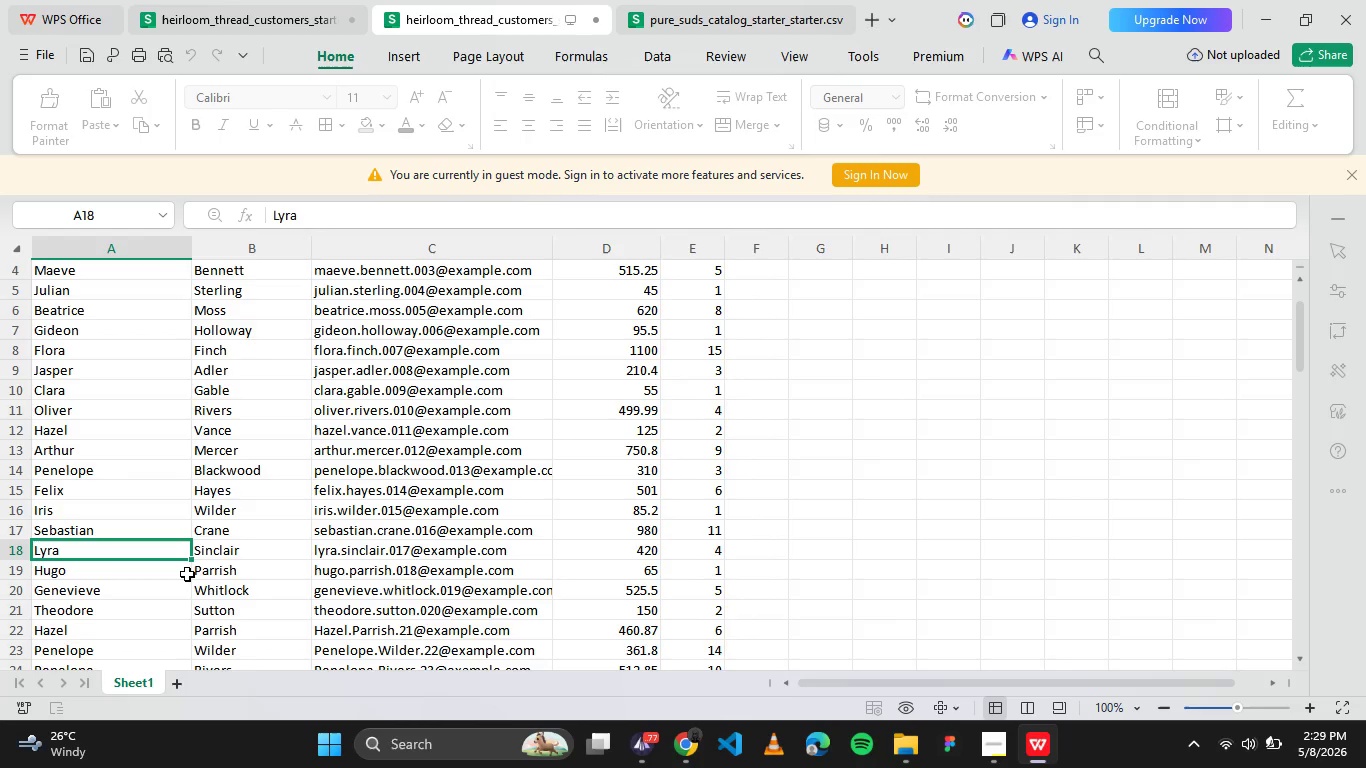 
wait(10.45)
 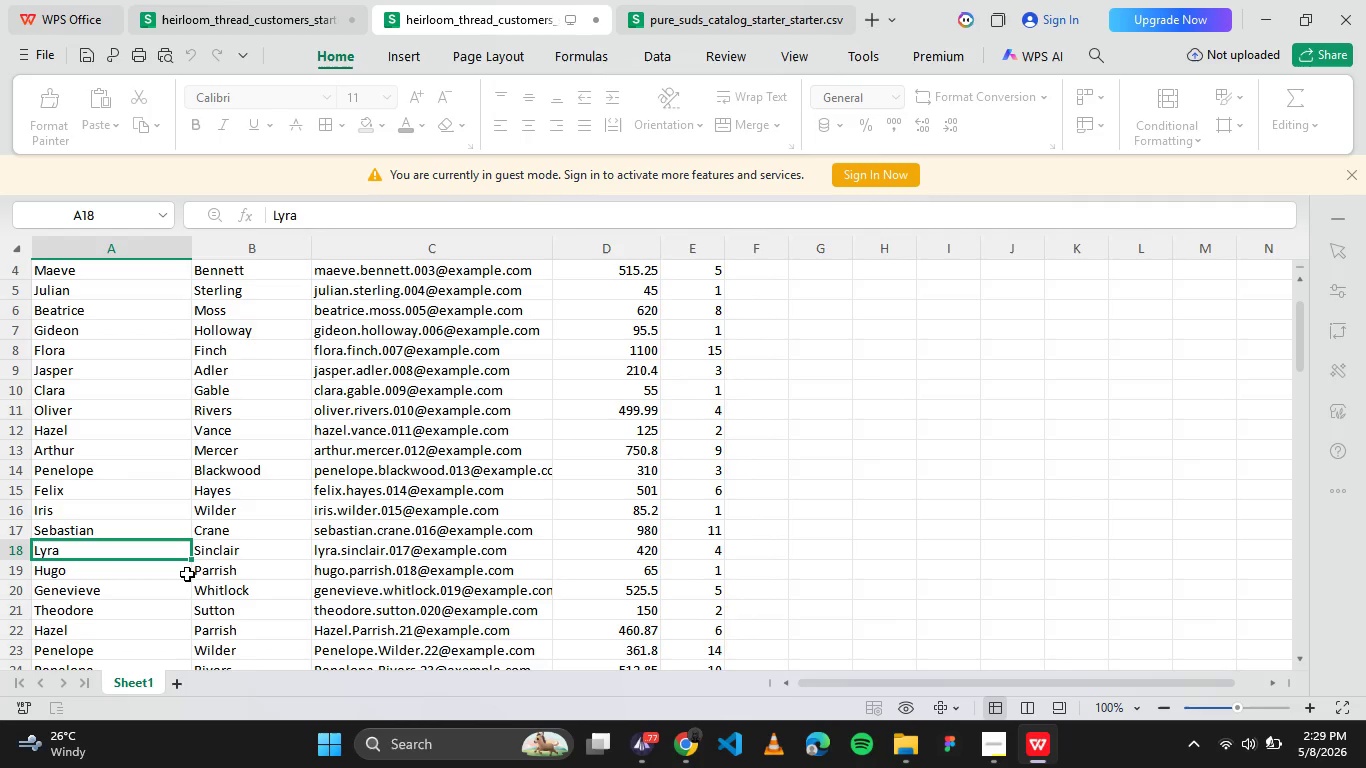 
left_click([692, 738])
 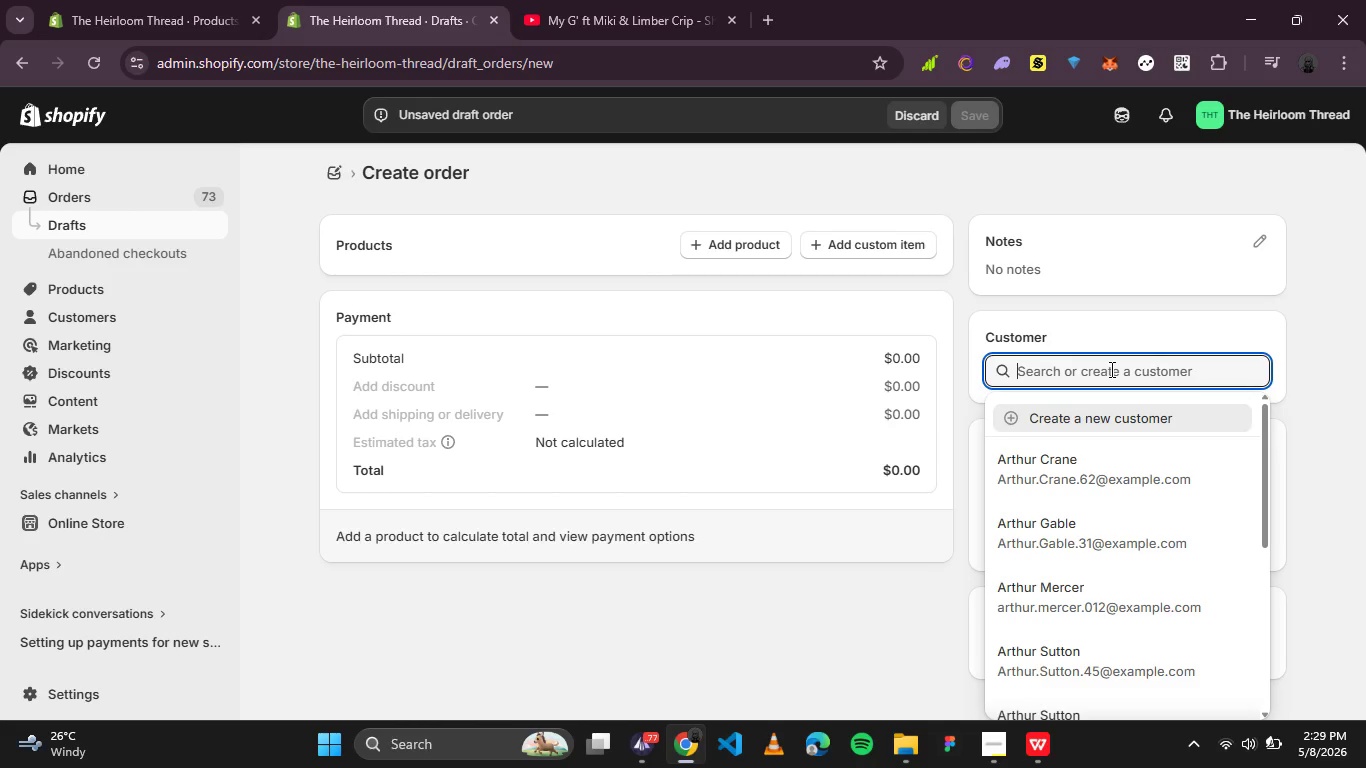 
type(lyr)
 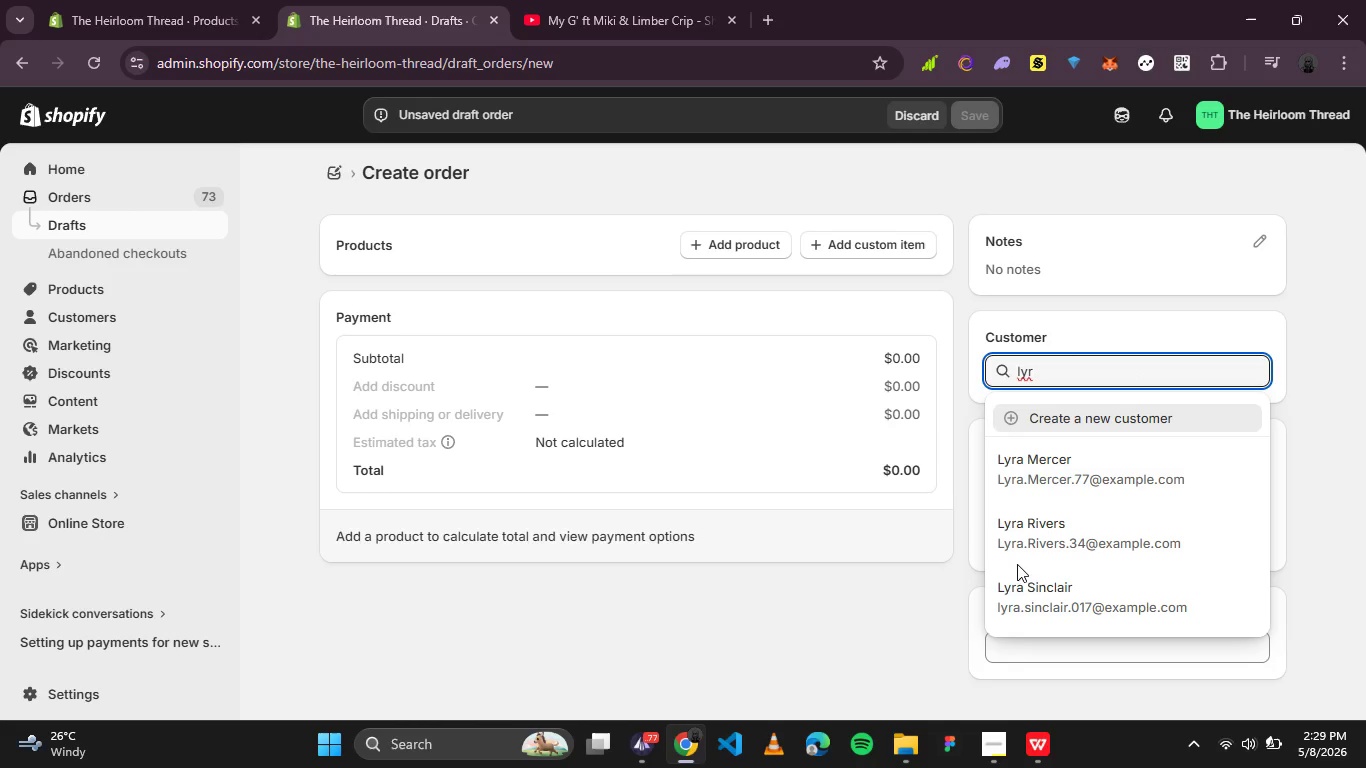 
left_click([1040, 589])
 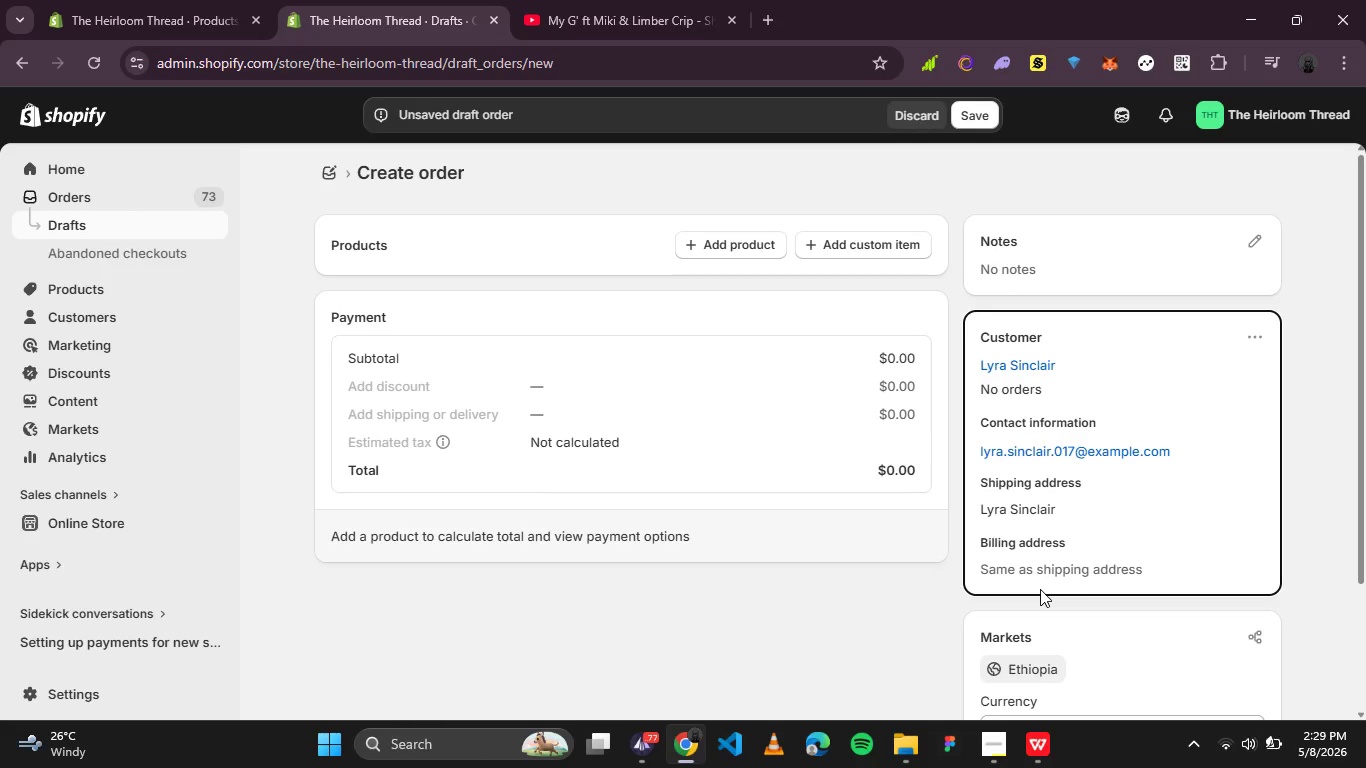 
wait(8.39)
 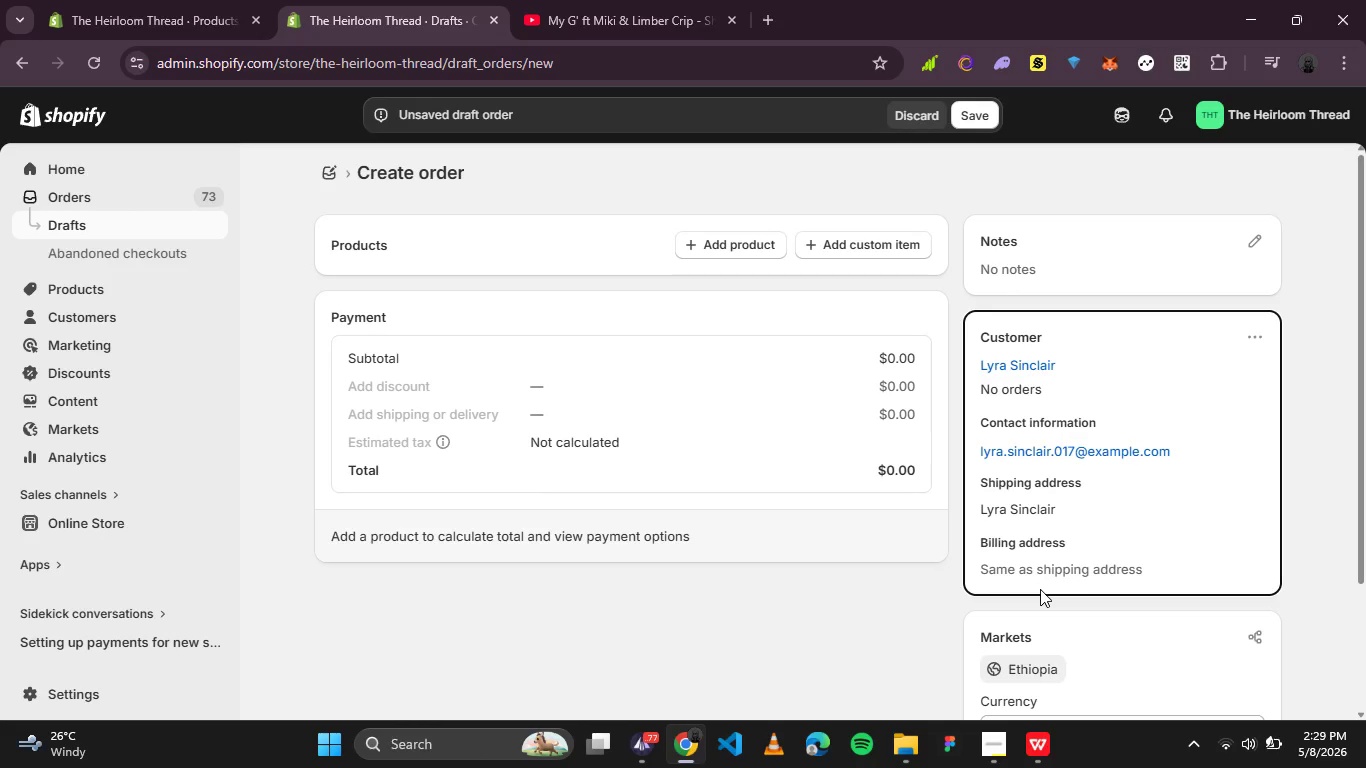 
left_click([752, 241])
 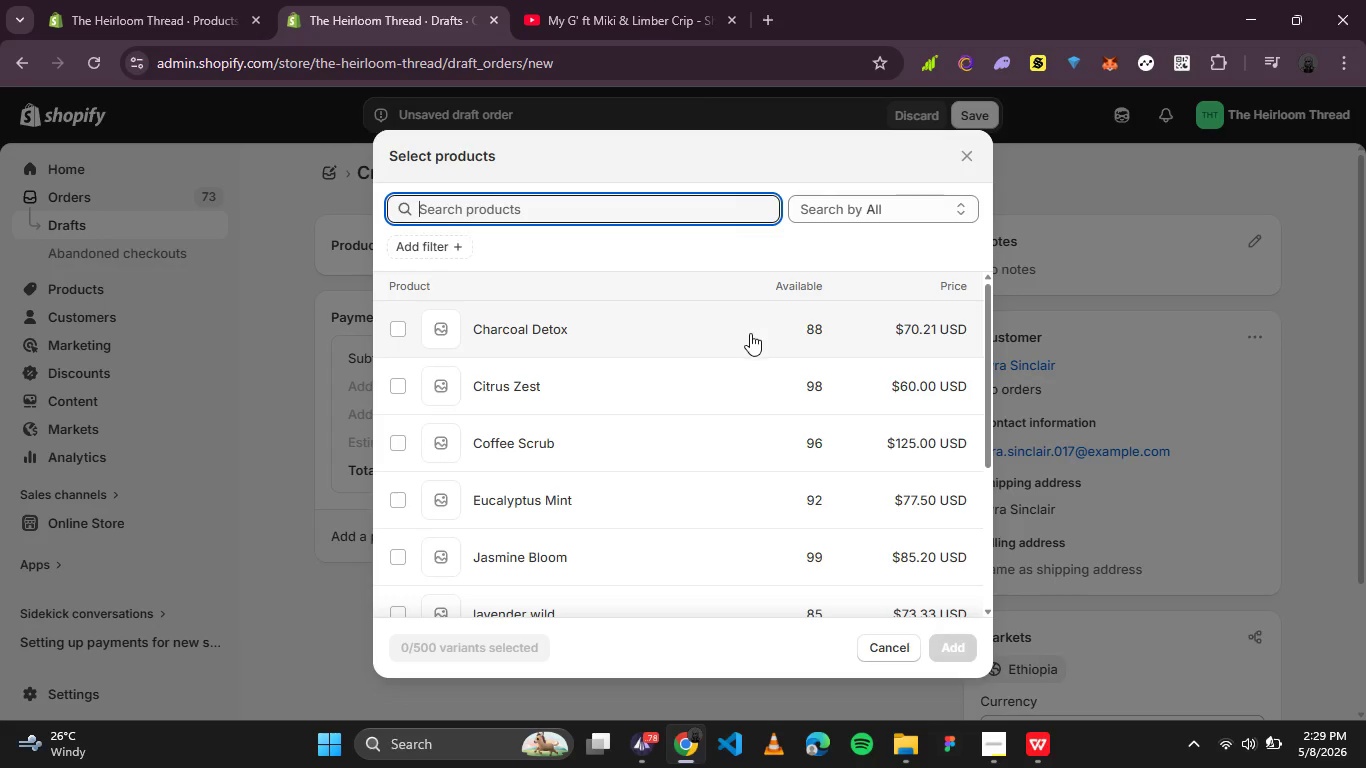 
scroll: coordinate [738, 505], scroll_direction: down, amount: 9.0
 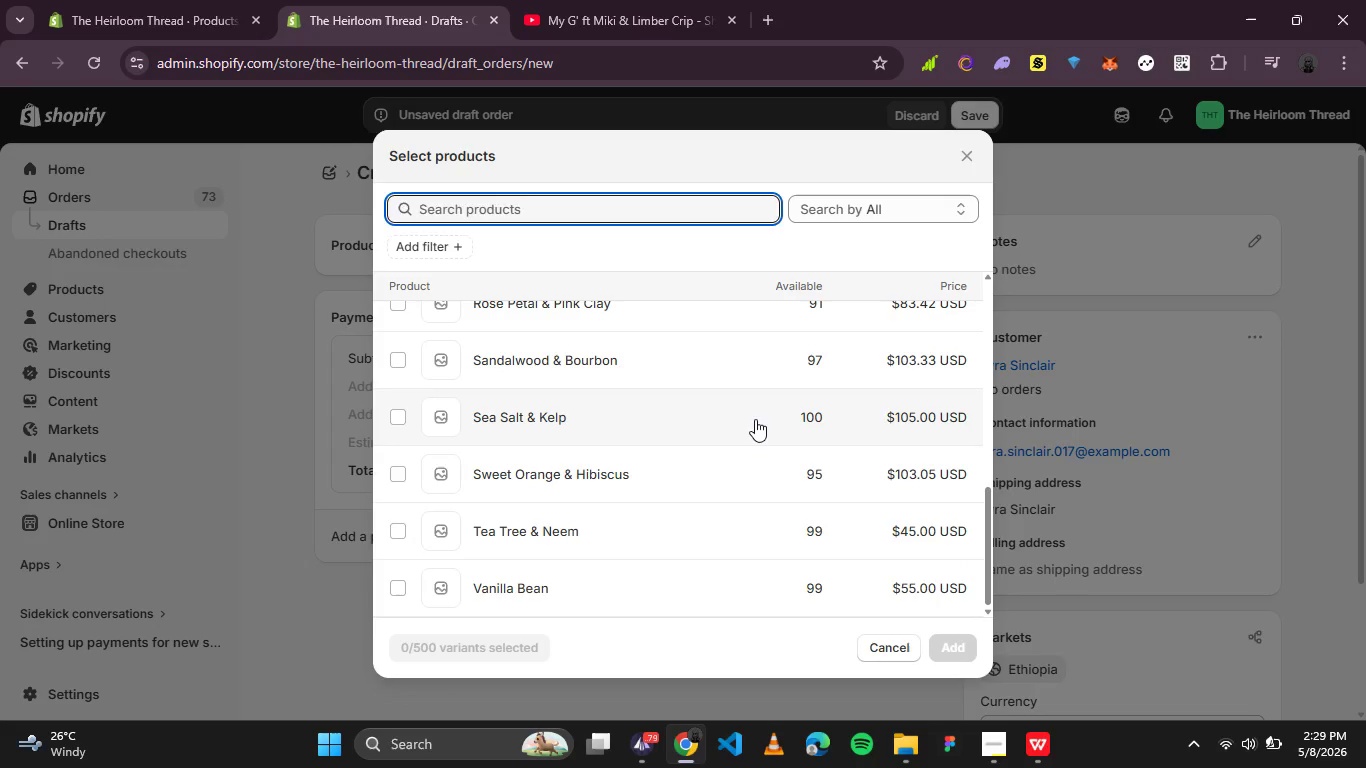 
left_click([755, 419])
 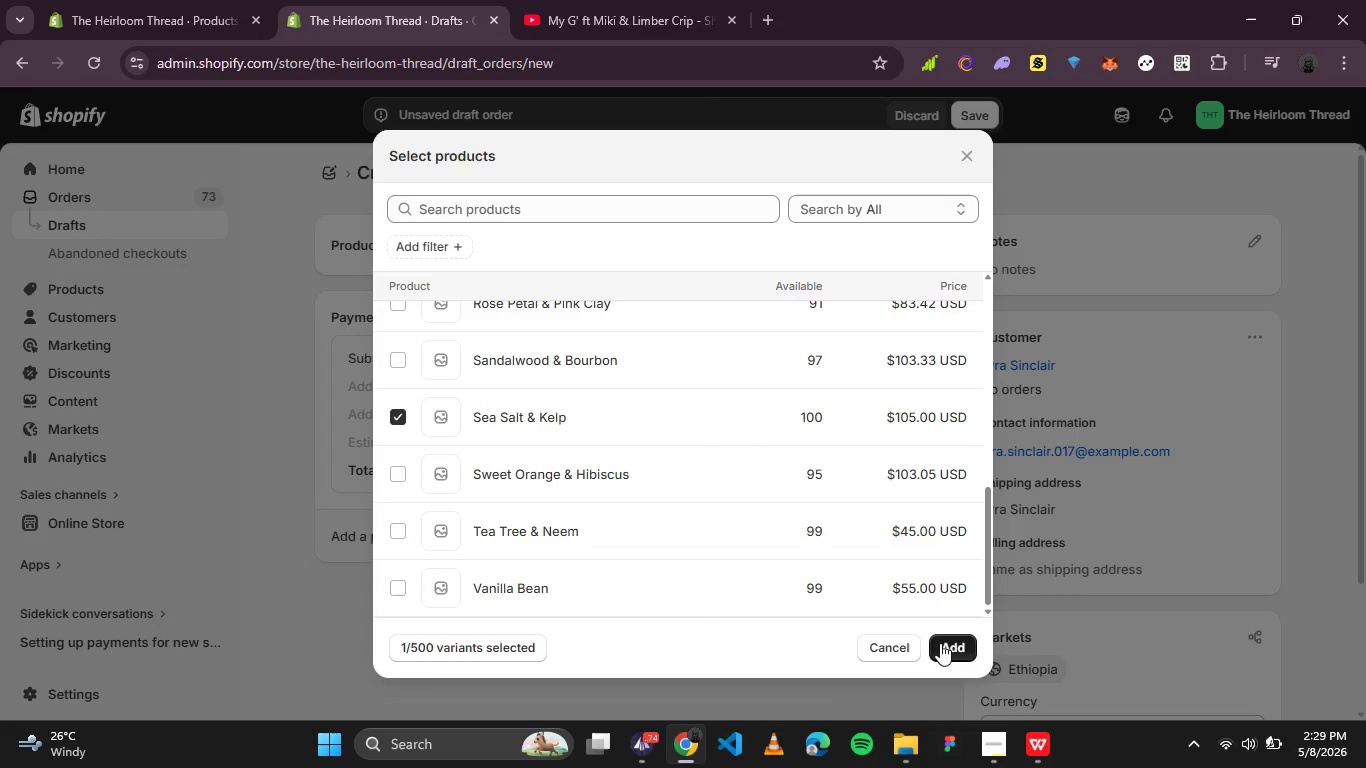 
left_click([946, 644])
 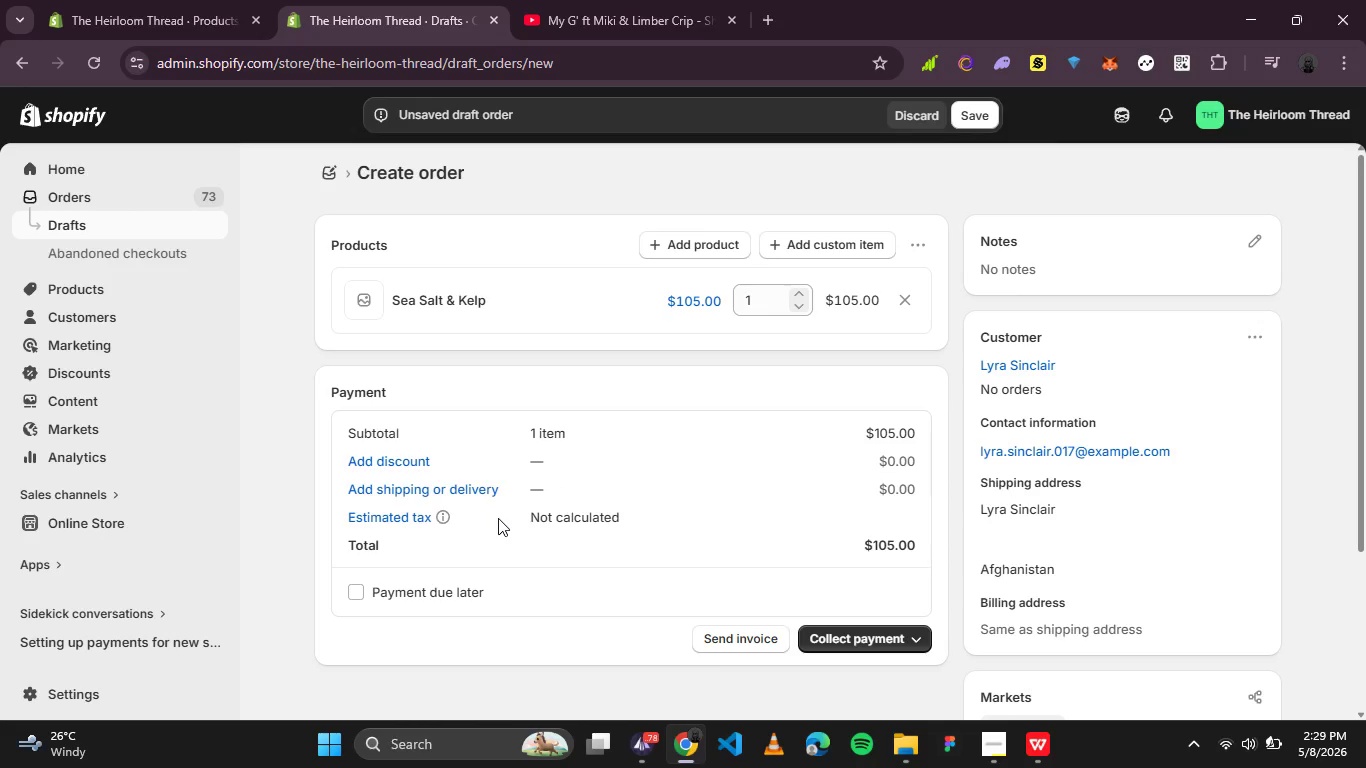 
wait(12.28)
 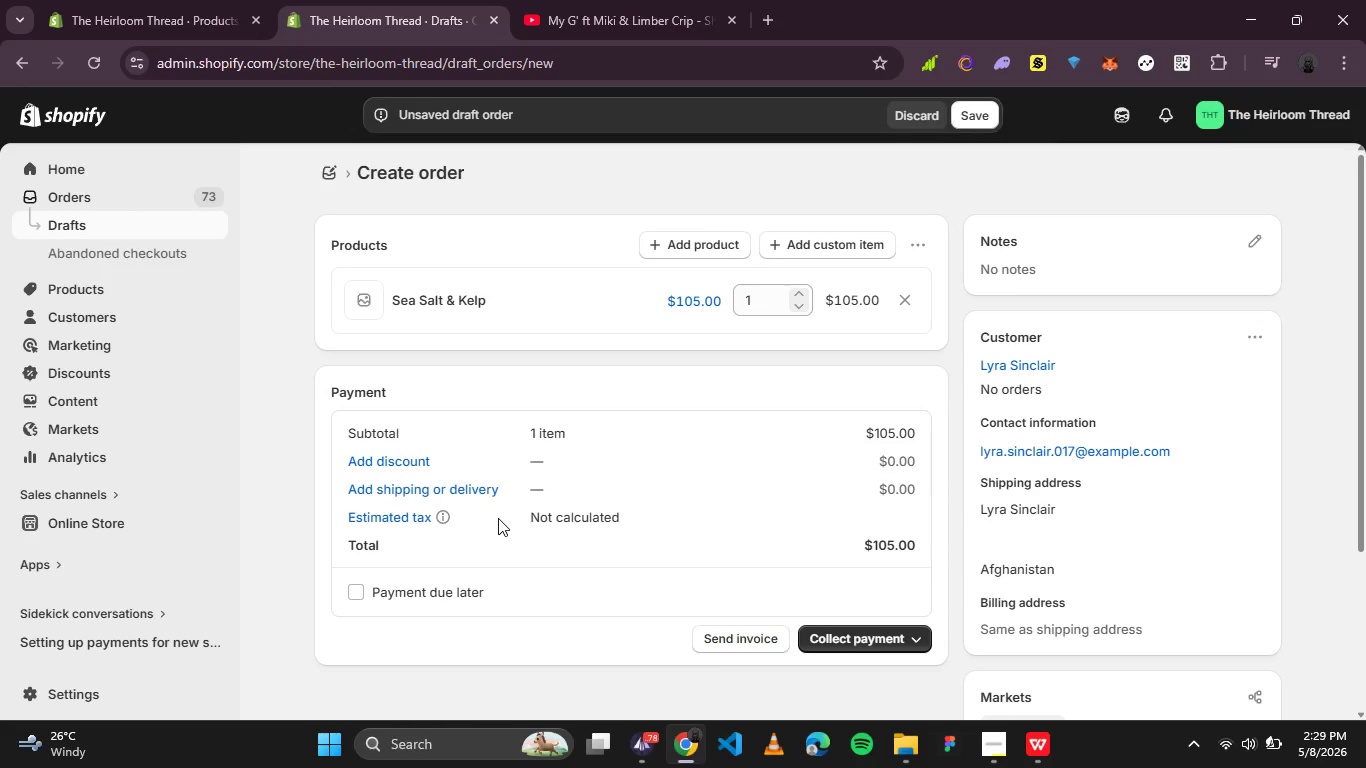 
left_click([888, 626])
 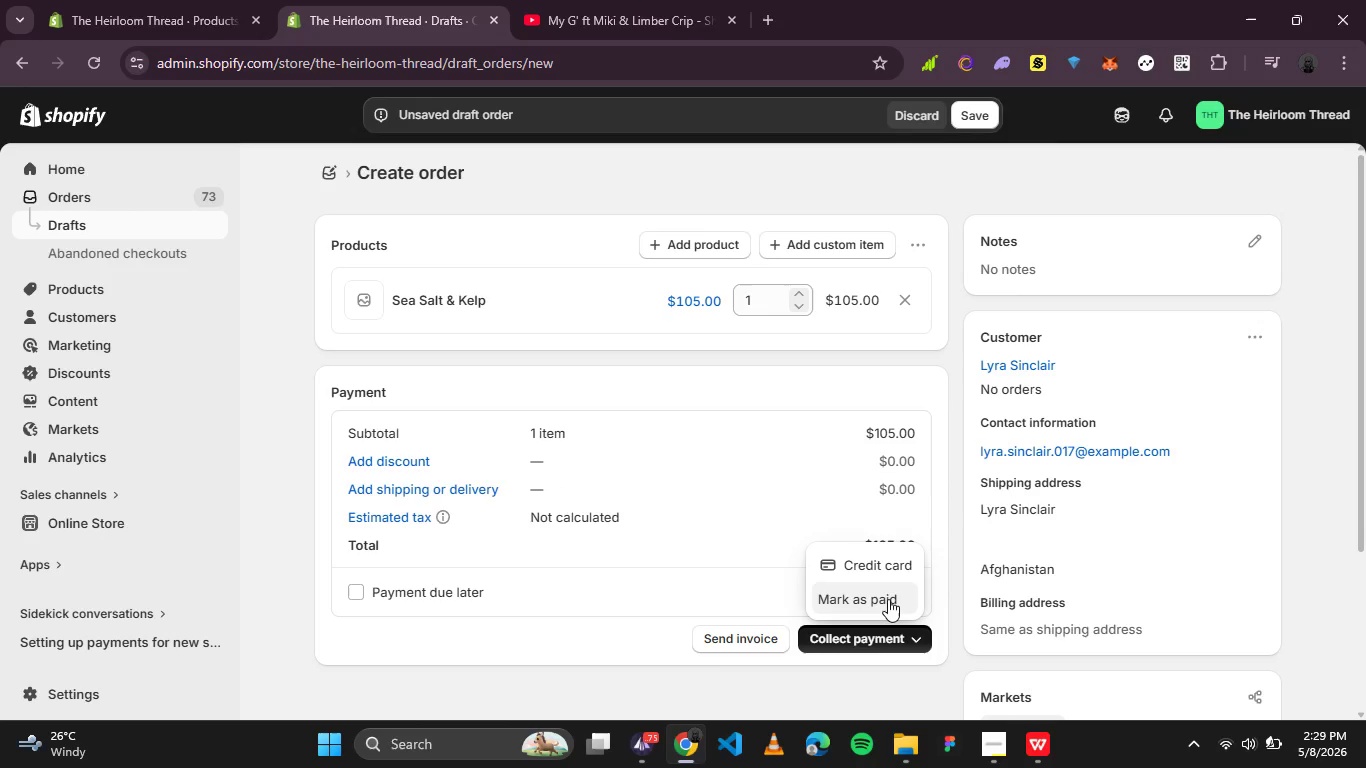 
left_click([888, 599])
 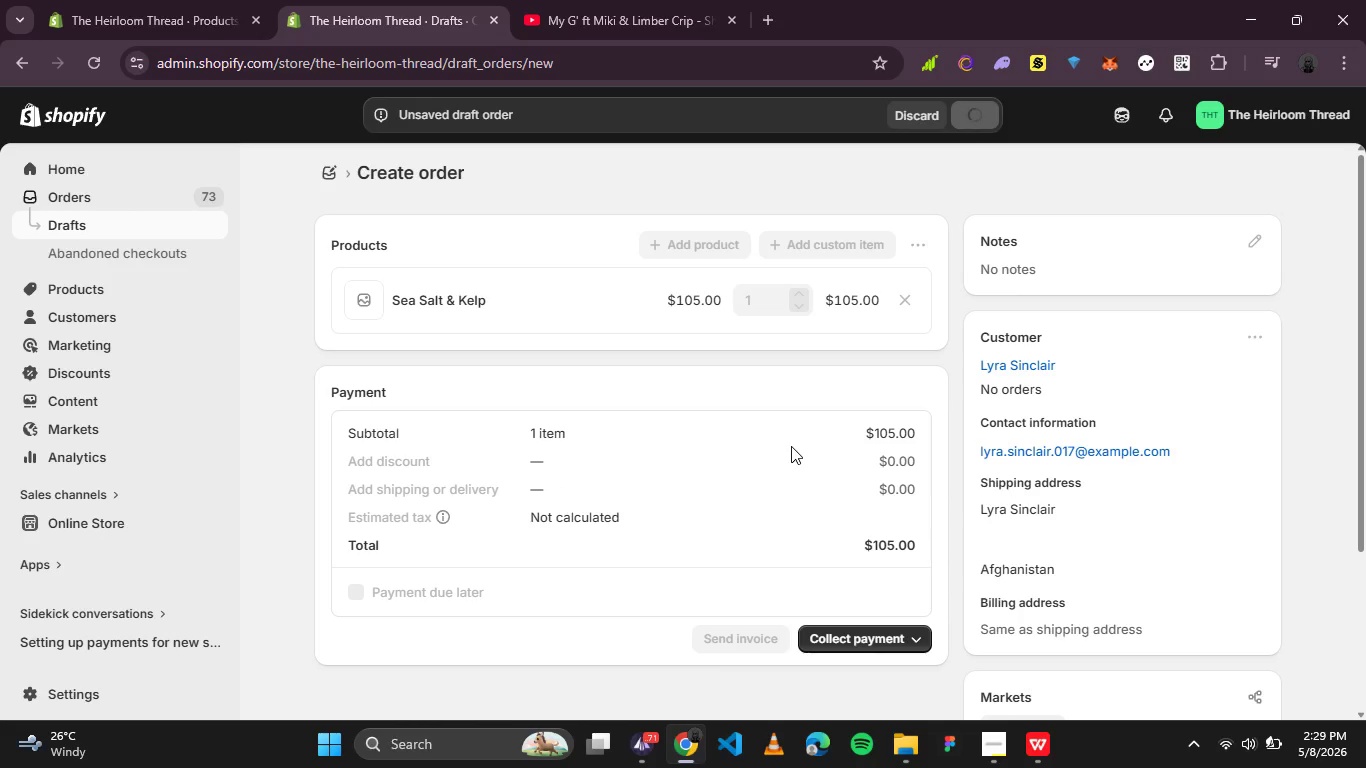 
wait(10.17)
 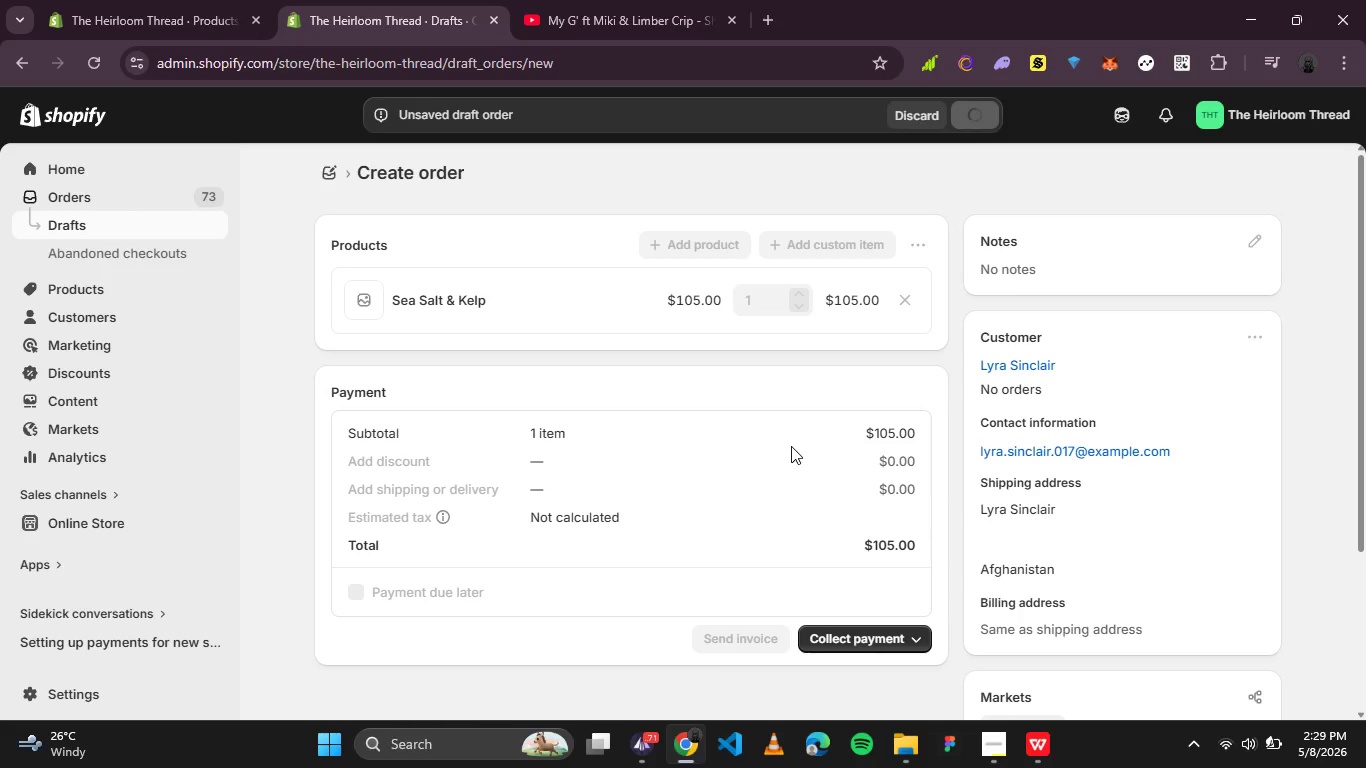 
left_click([935, 465])
 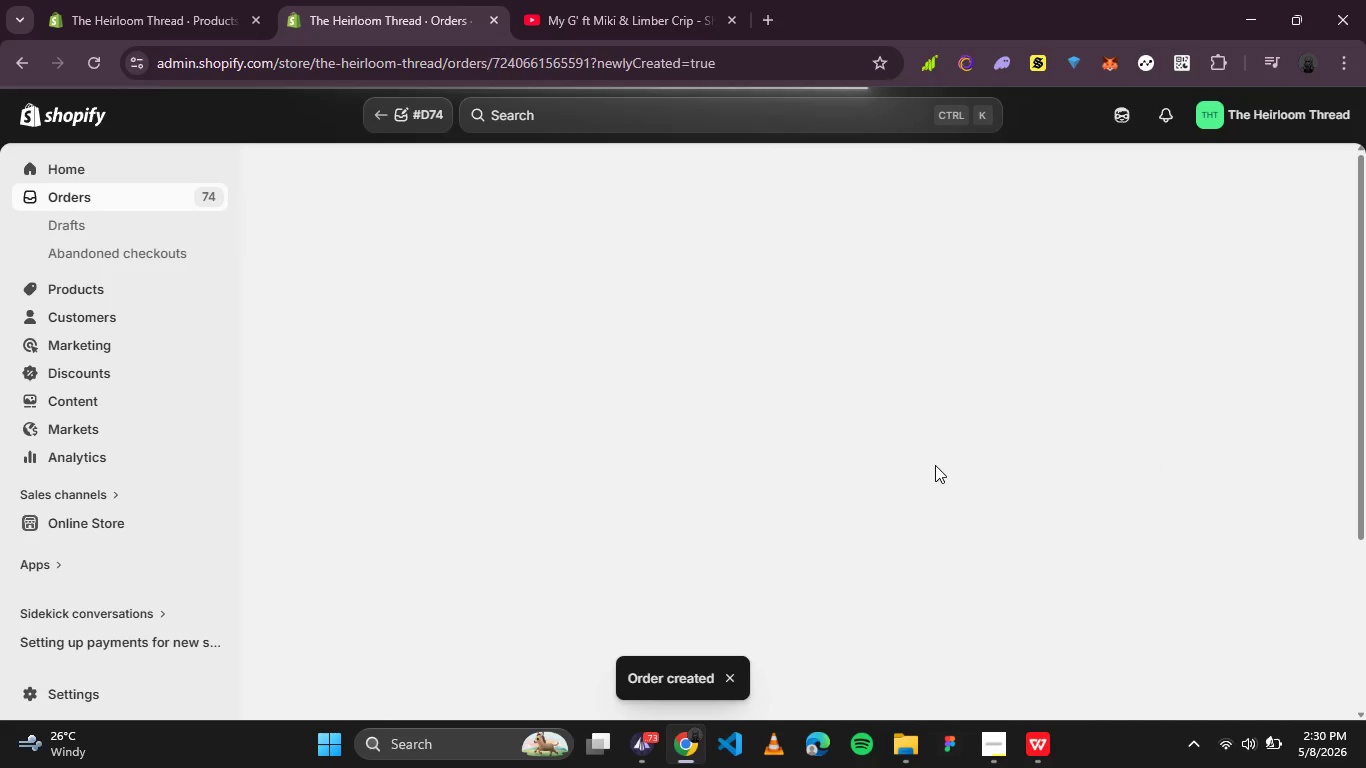 
wait(7.52)
 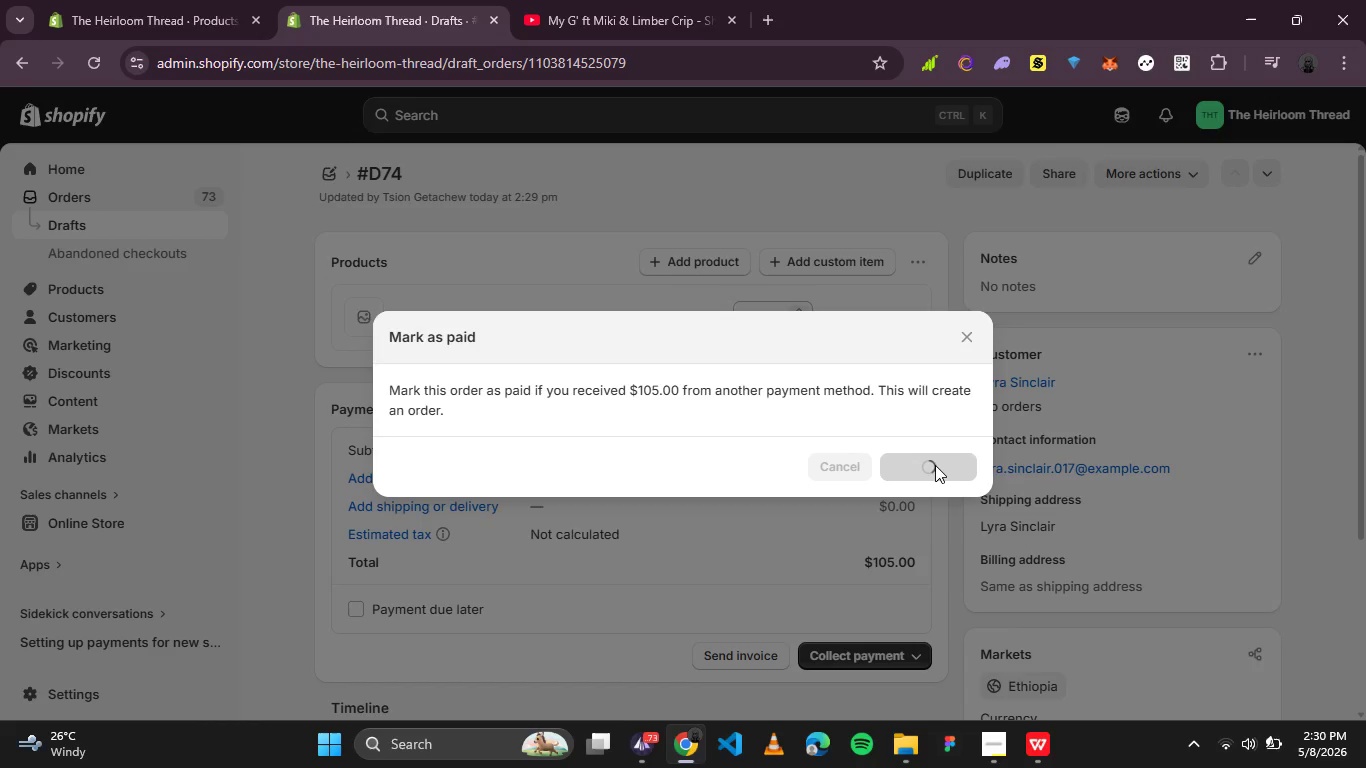 
left_click([1134, 170])
 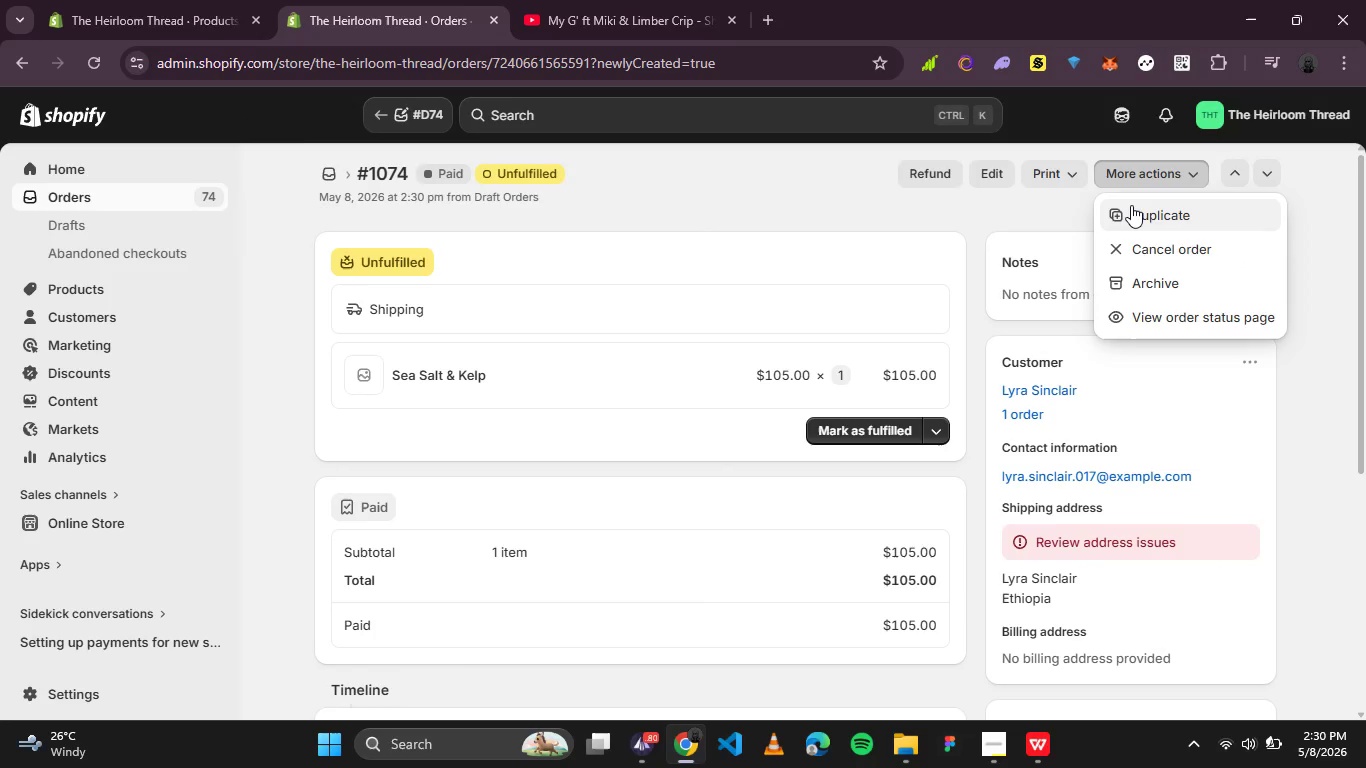 
left_click([1131, 205])
 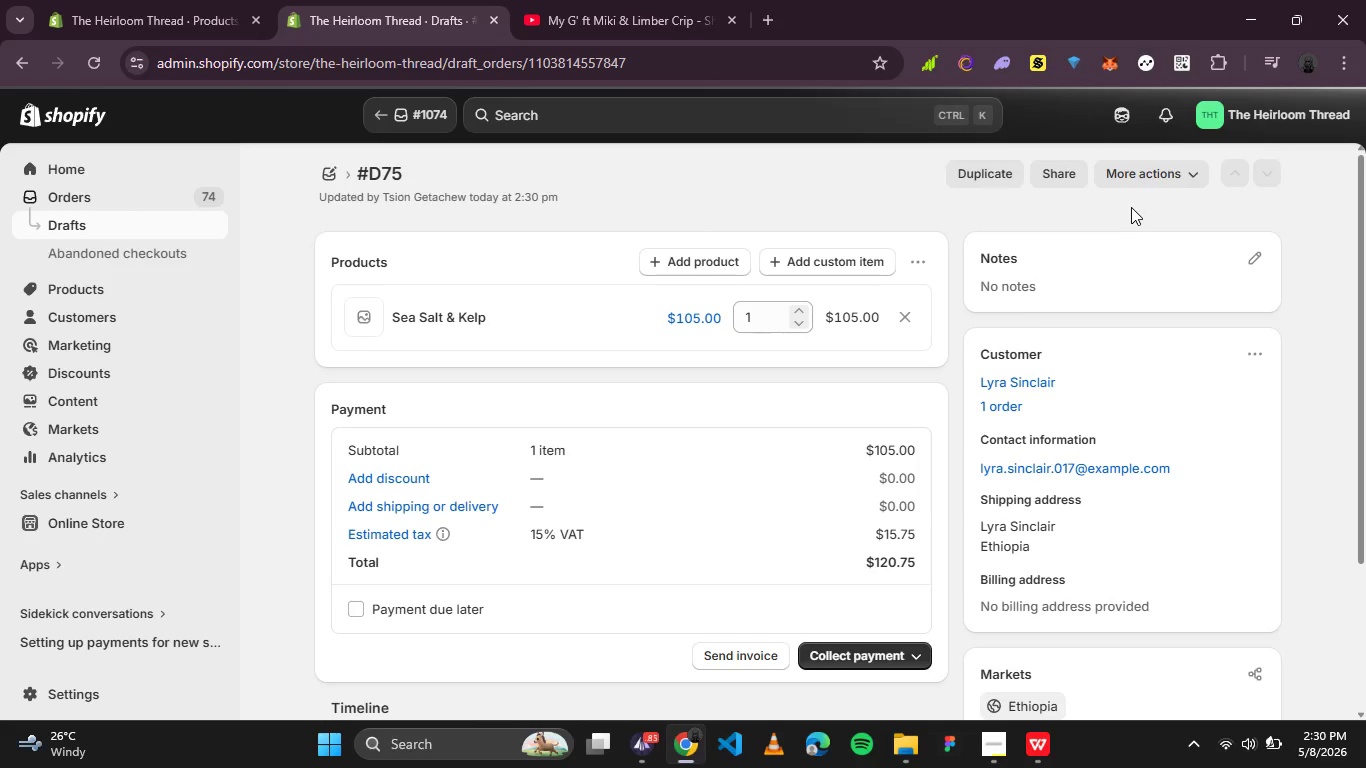 
wait(5.99)
 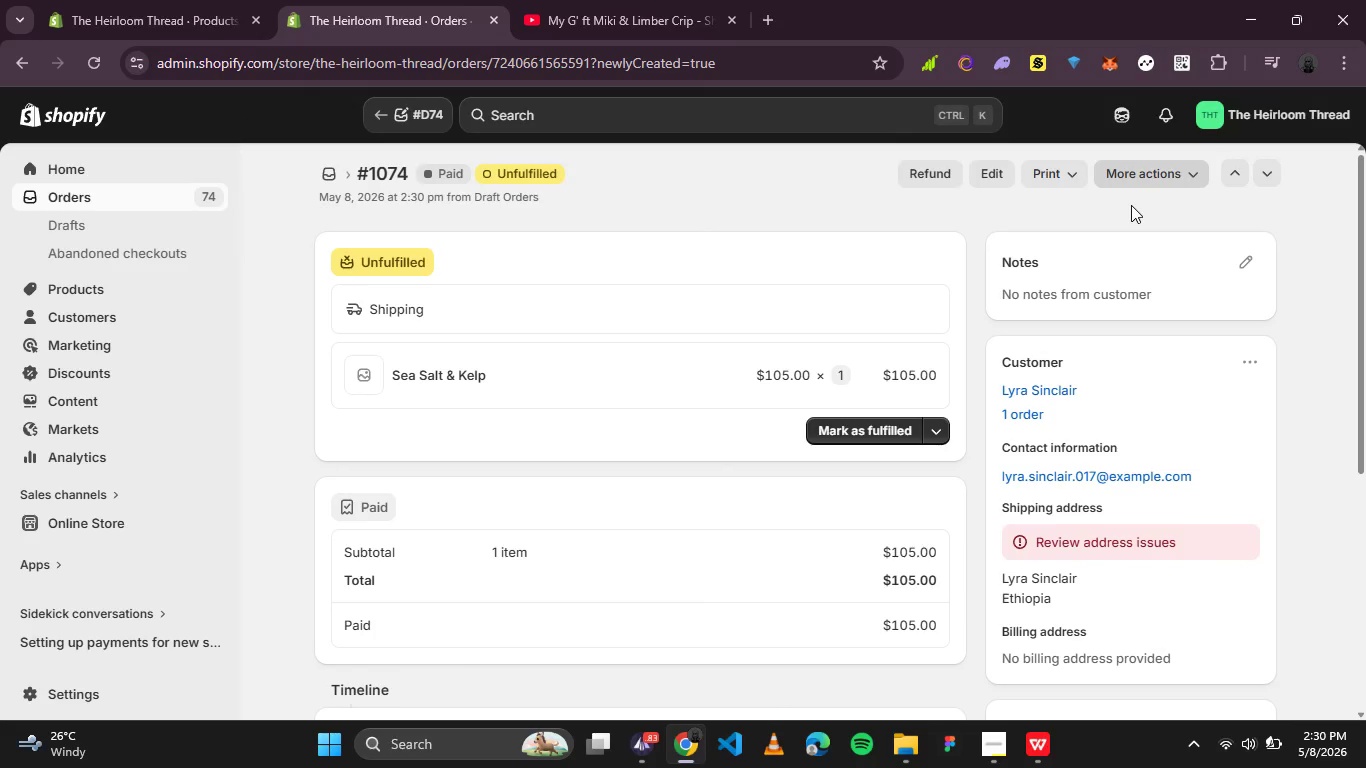 
left_click([387, 534])
 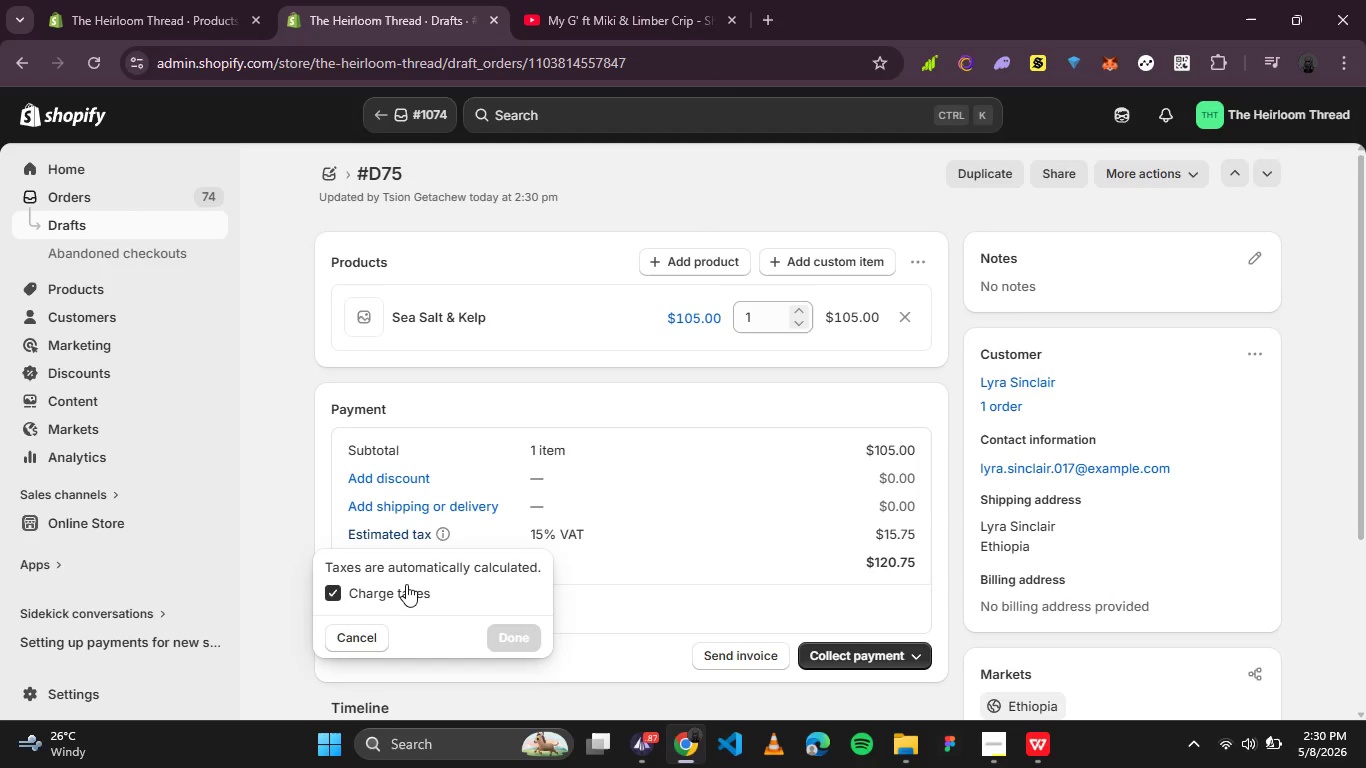 
left_click([406, 585])
 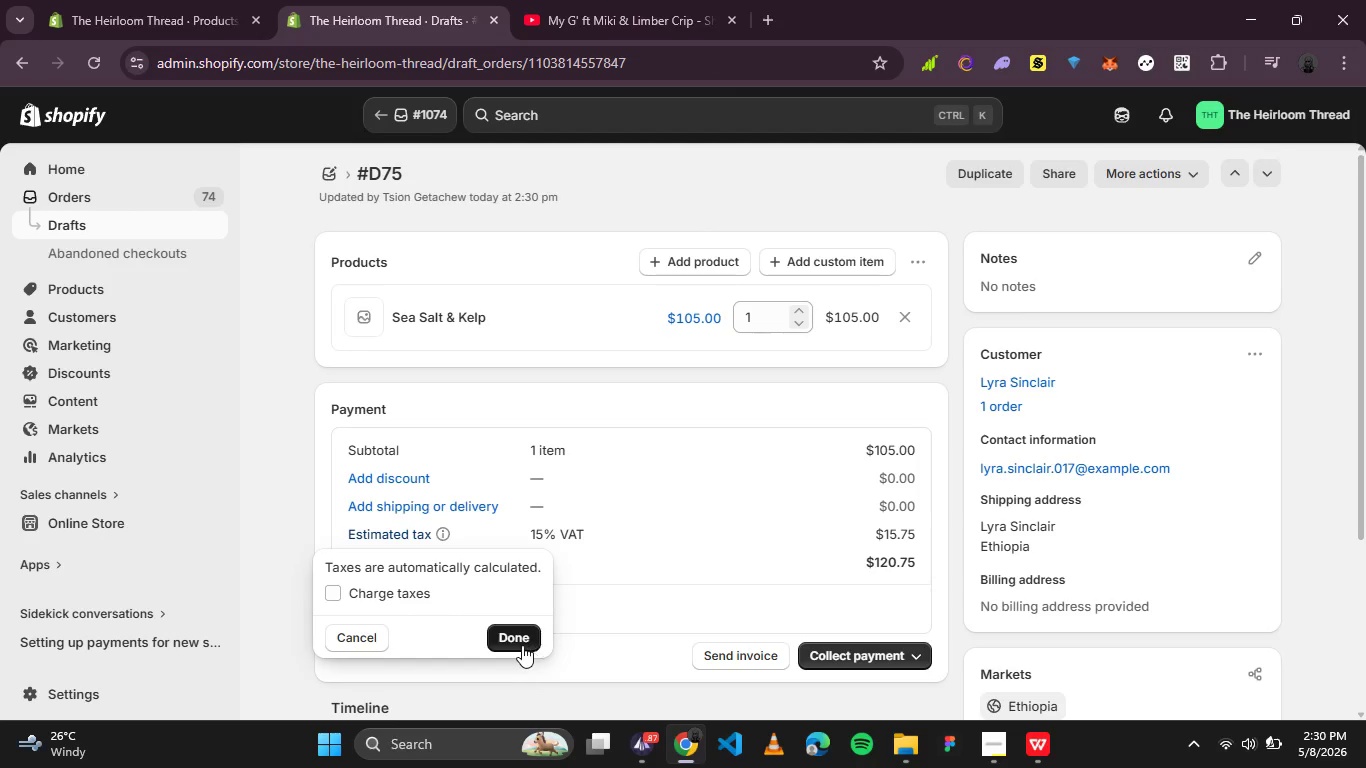 
left_click([517, 642])
 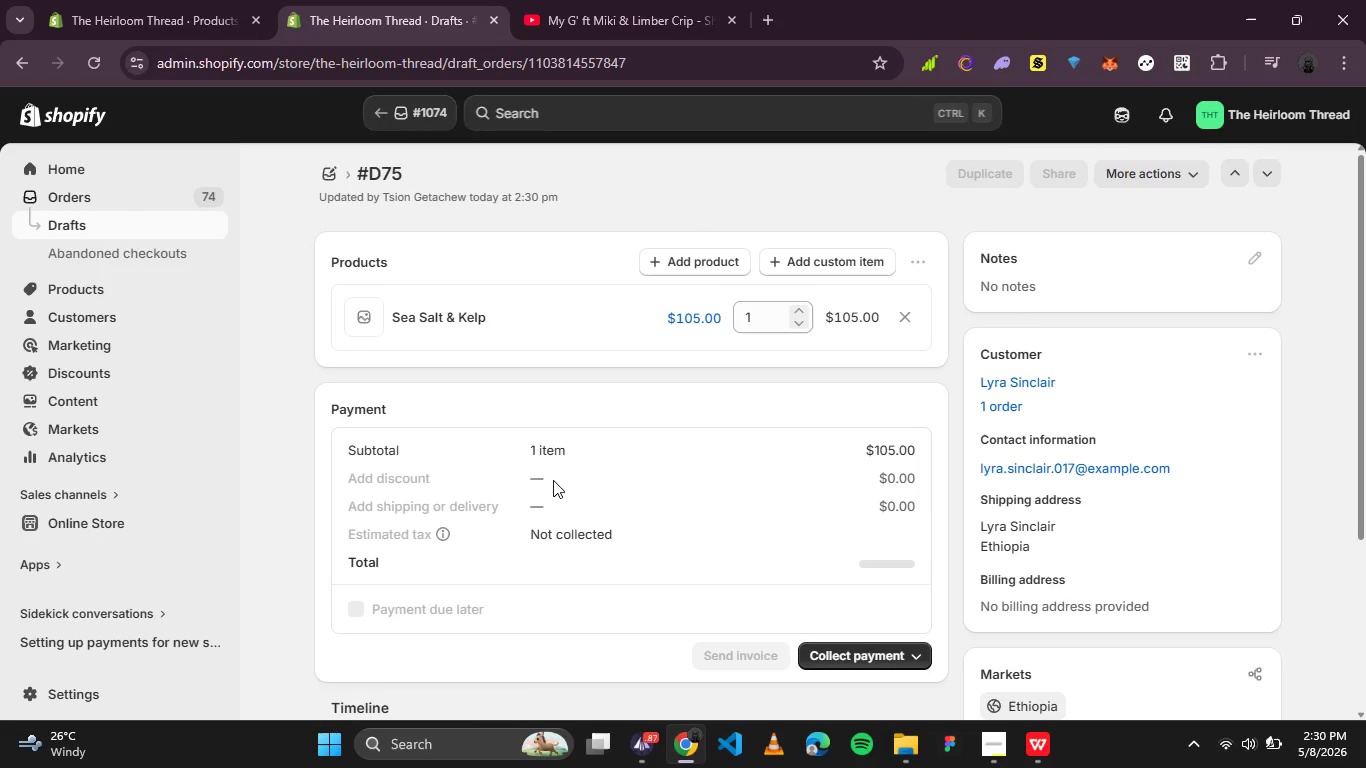 
mouse_move([579, 459])
 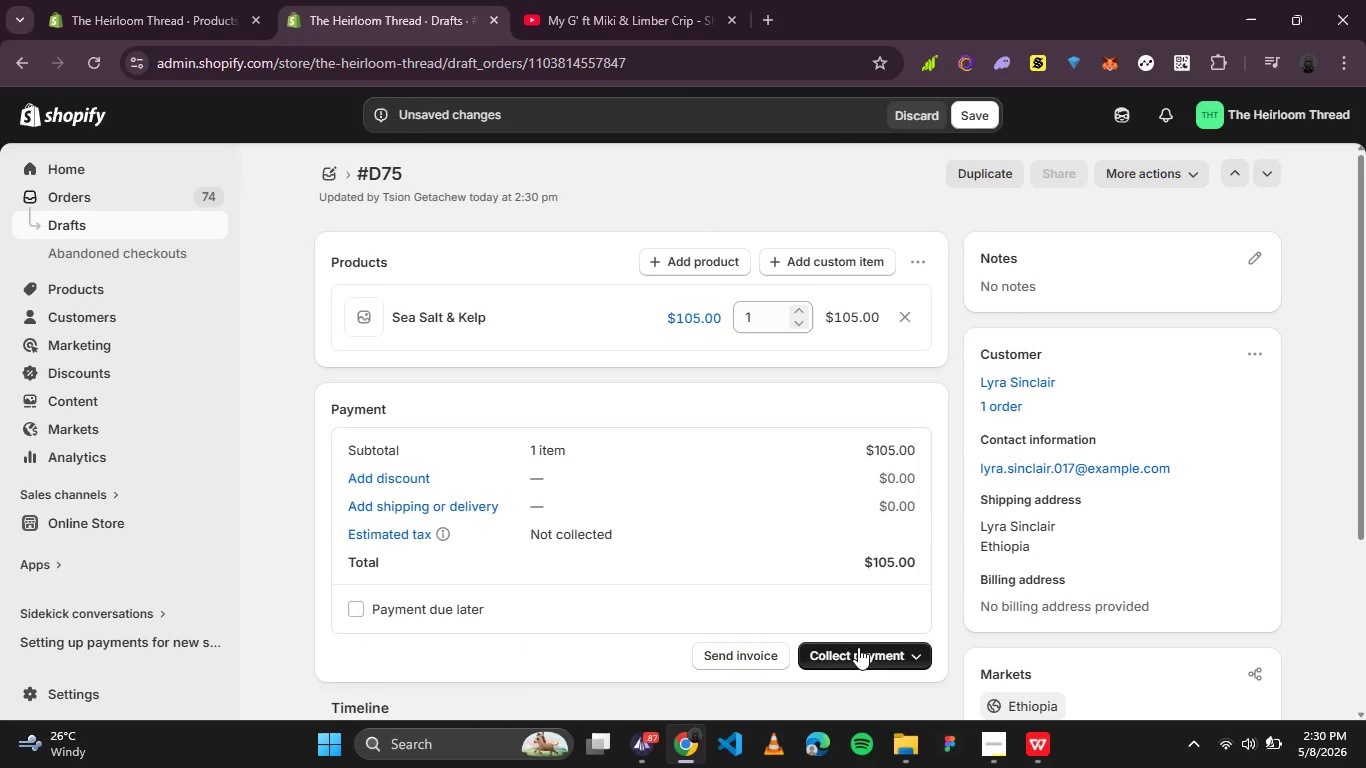 
left_click([858, 648])
 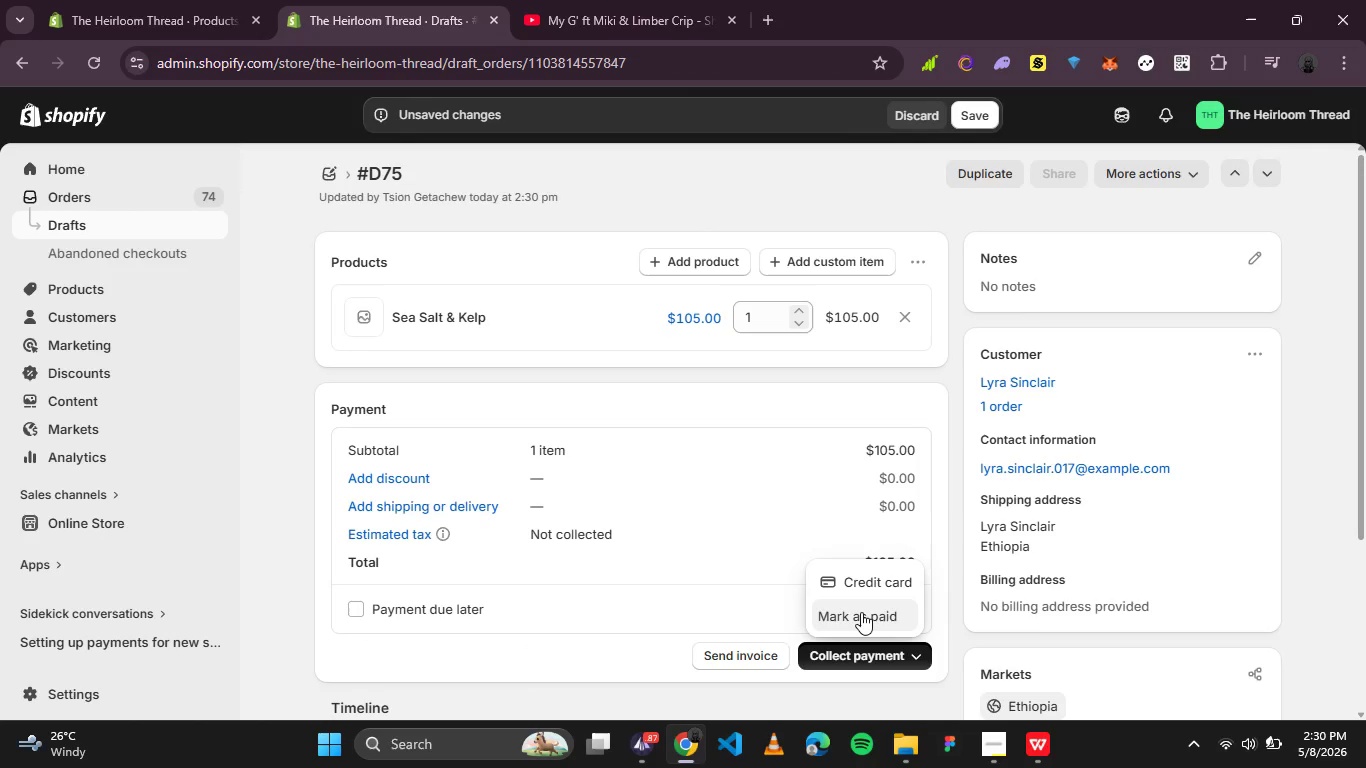 
left_click([861, 612])
 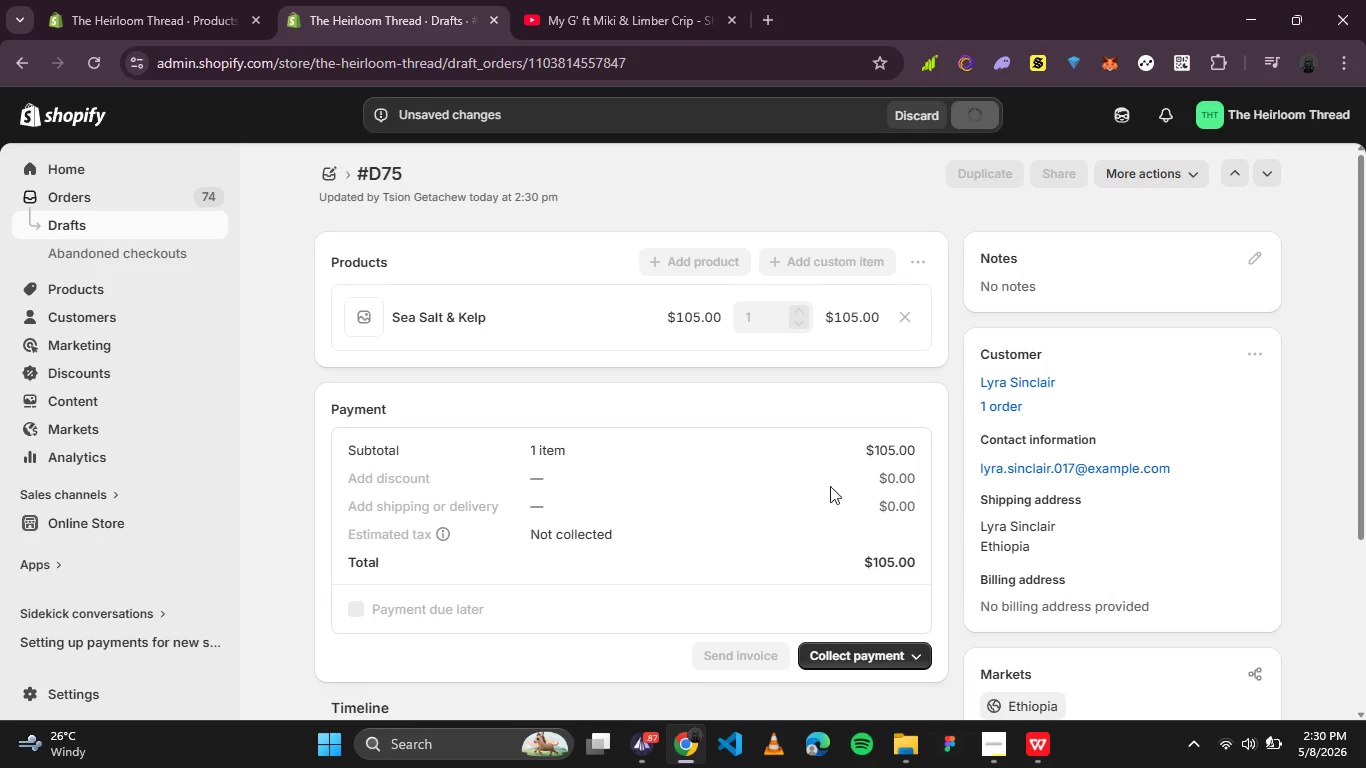 
wait(7.16)
 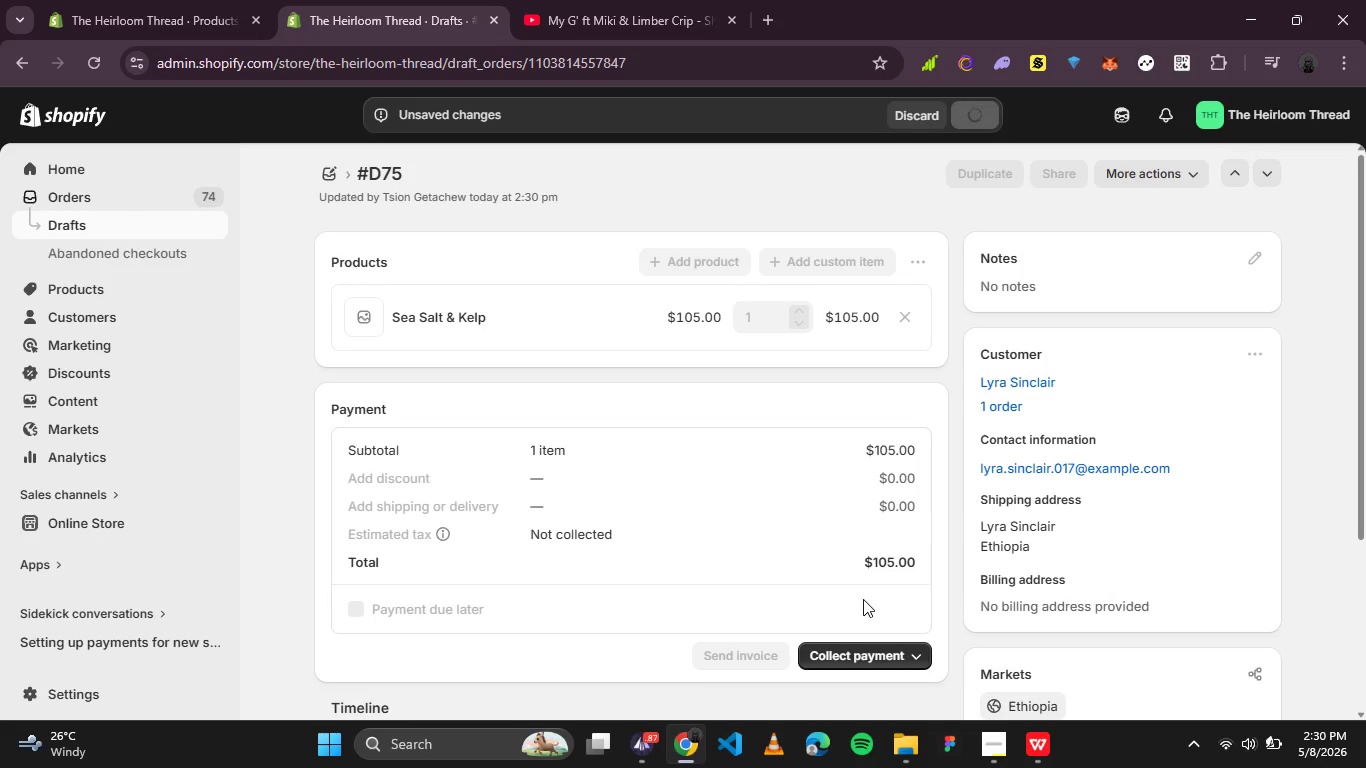 
left_click([930, 471])
 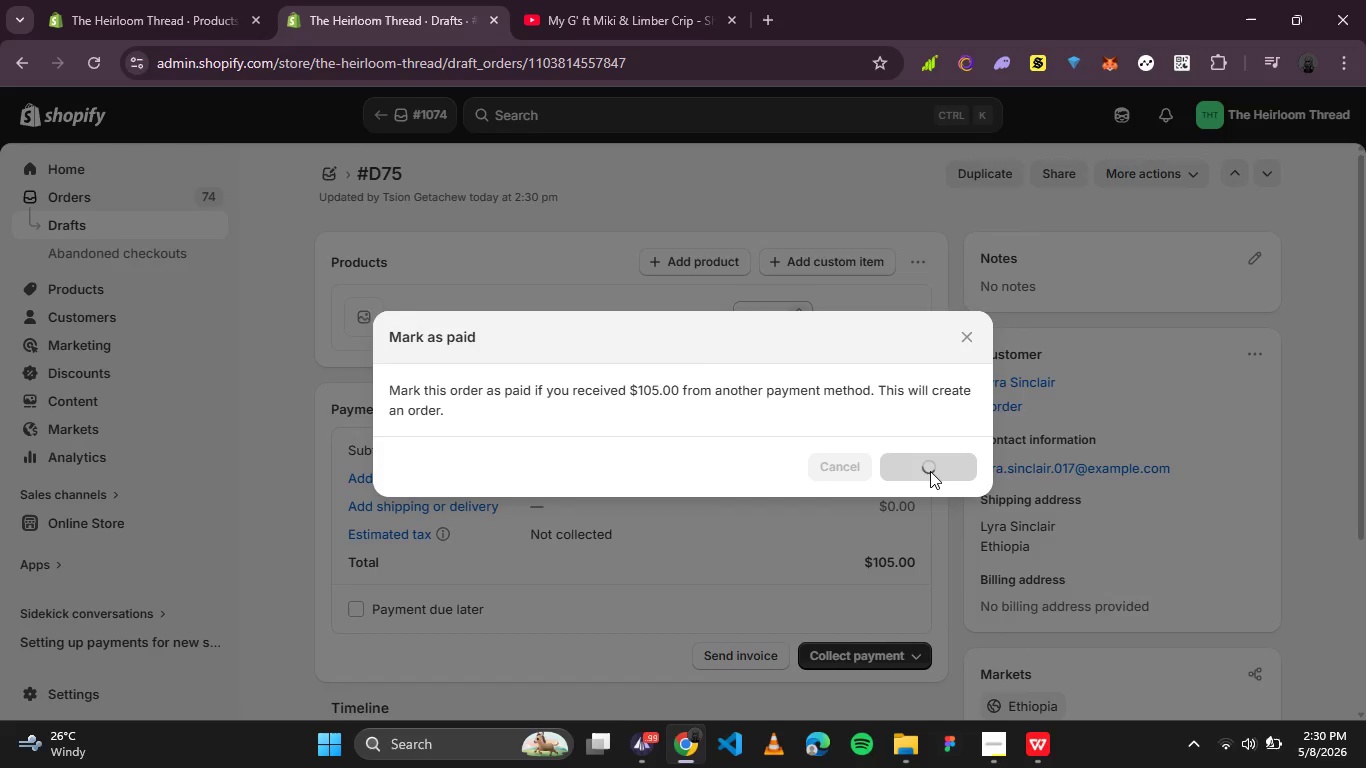 
mouse_move([879, 437])
 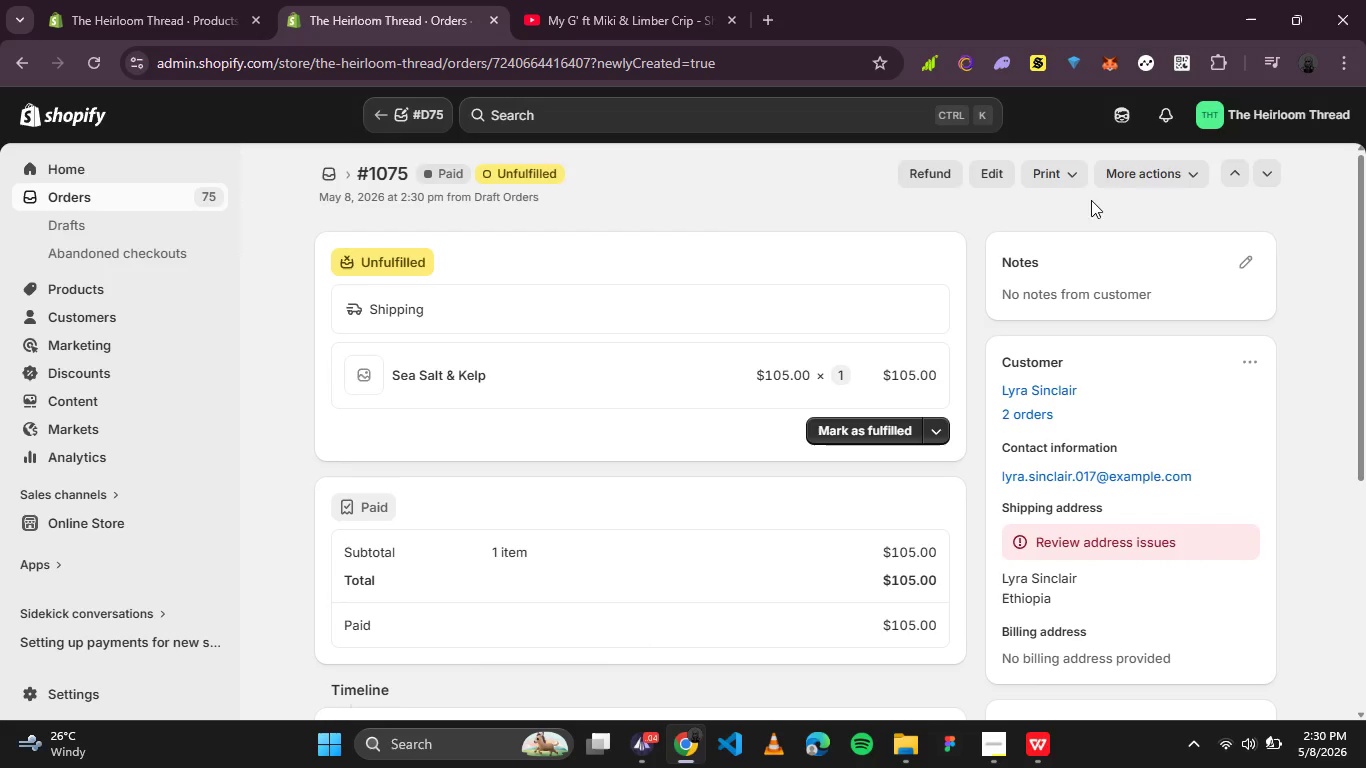 
left_click([1118, 186])
 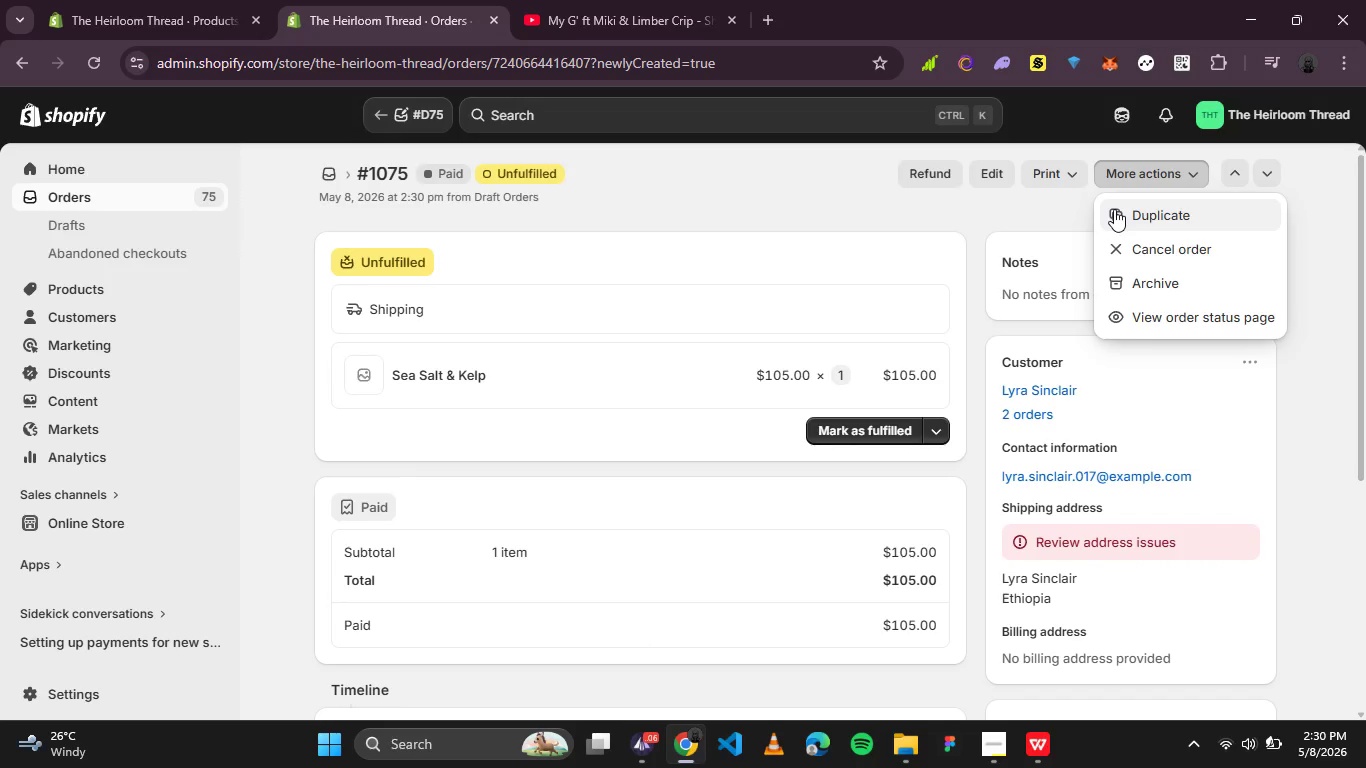 
left_click([1114, 209])
 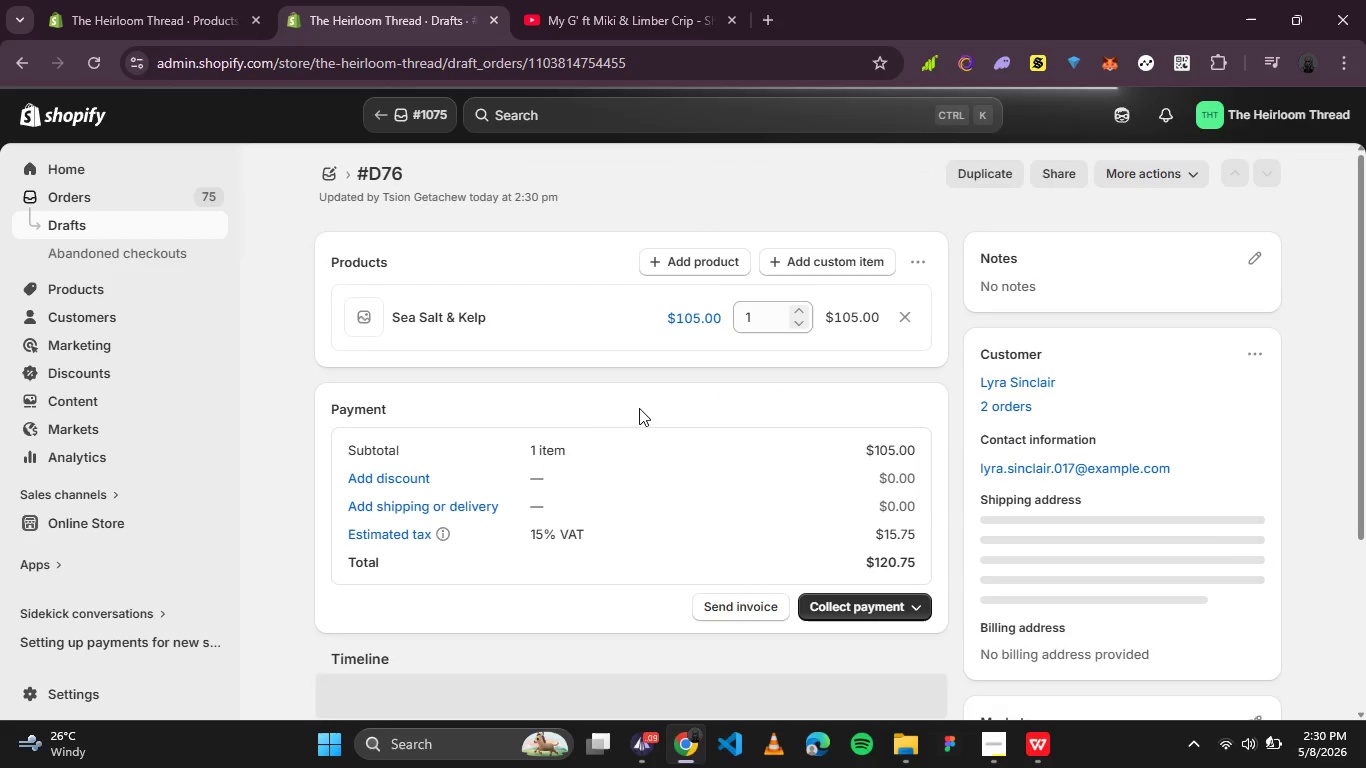 
wait(5.14)
 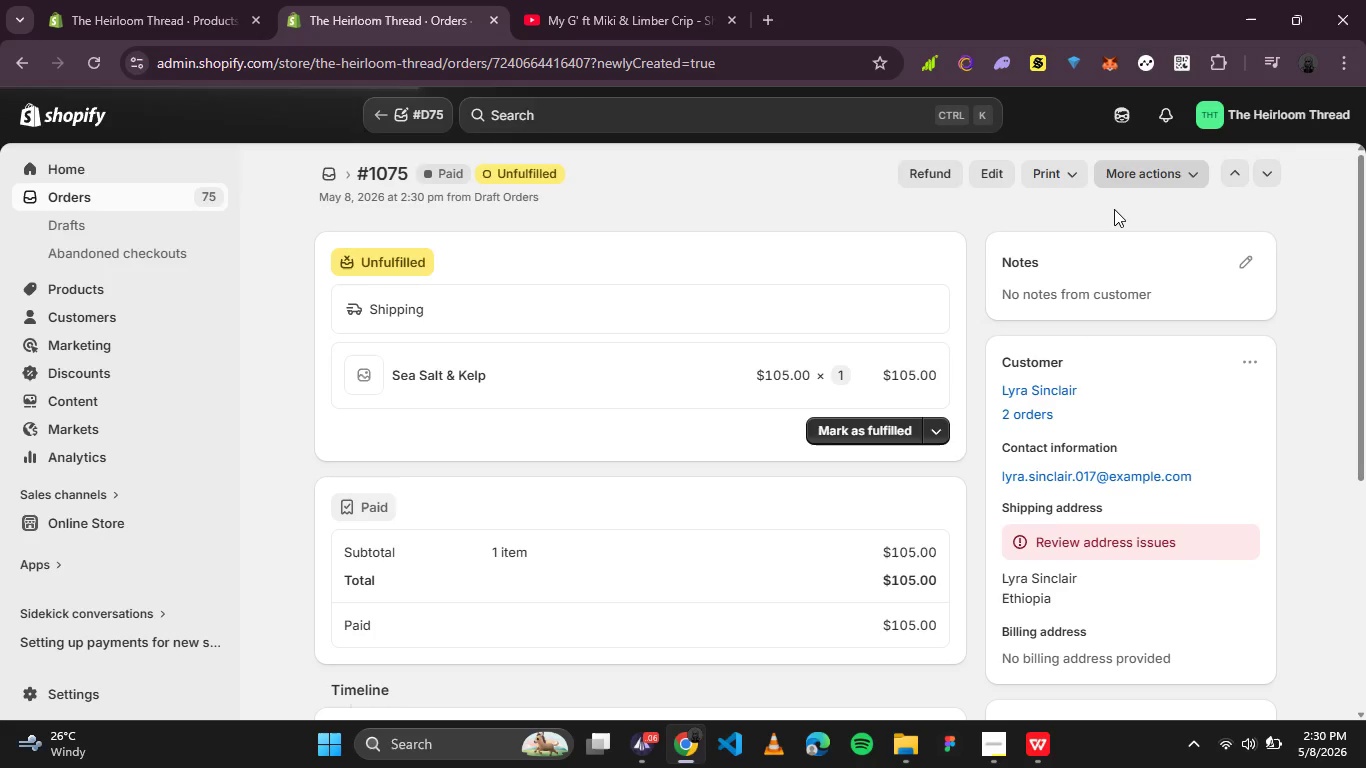 
left_click([400, 543])
 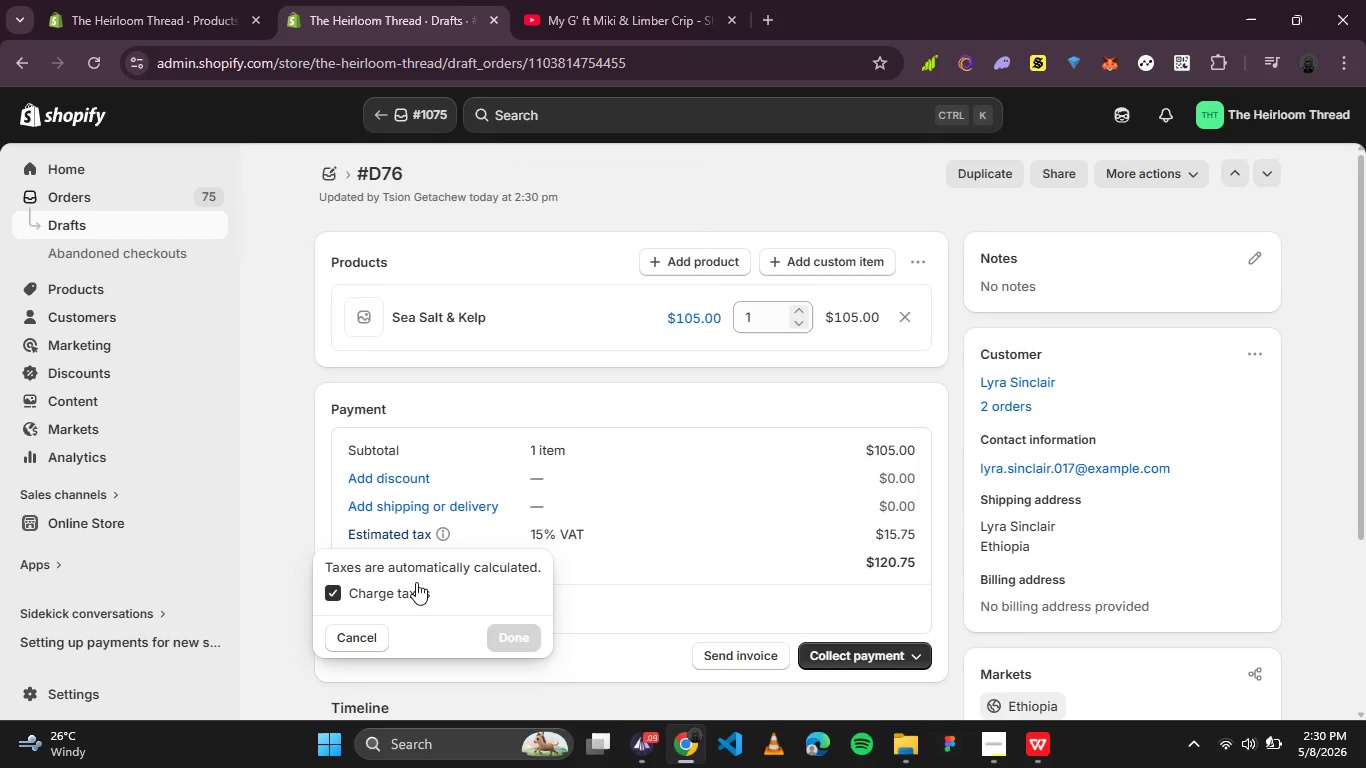 
left_click([415, 583])
 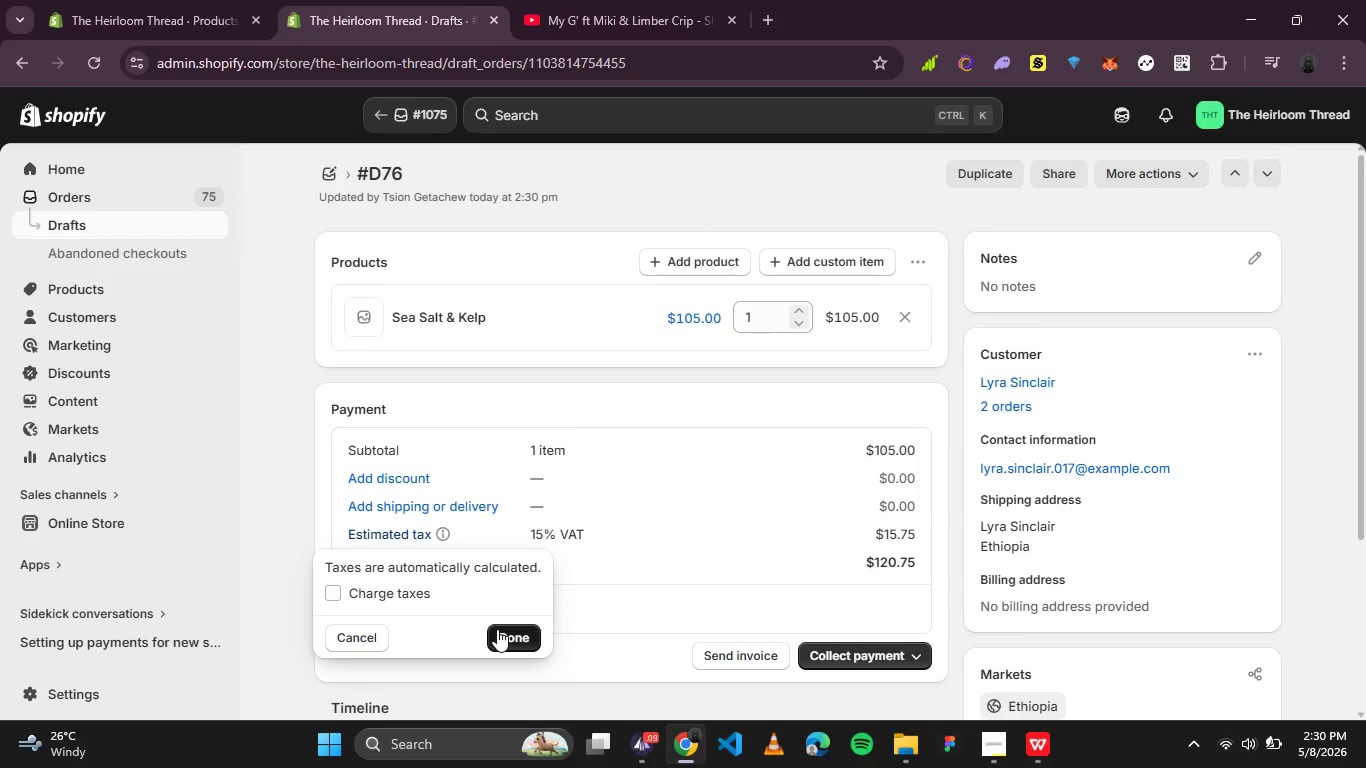 
left_click([497, 629])
 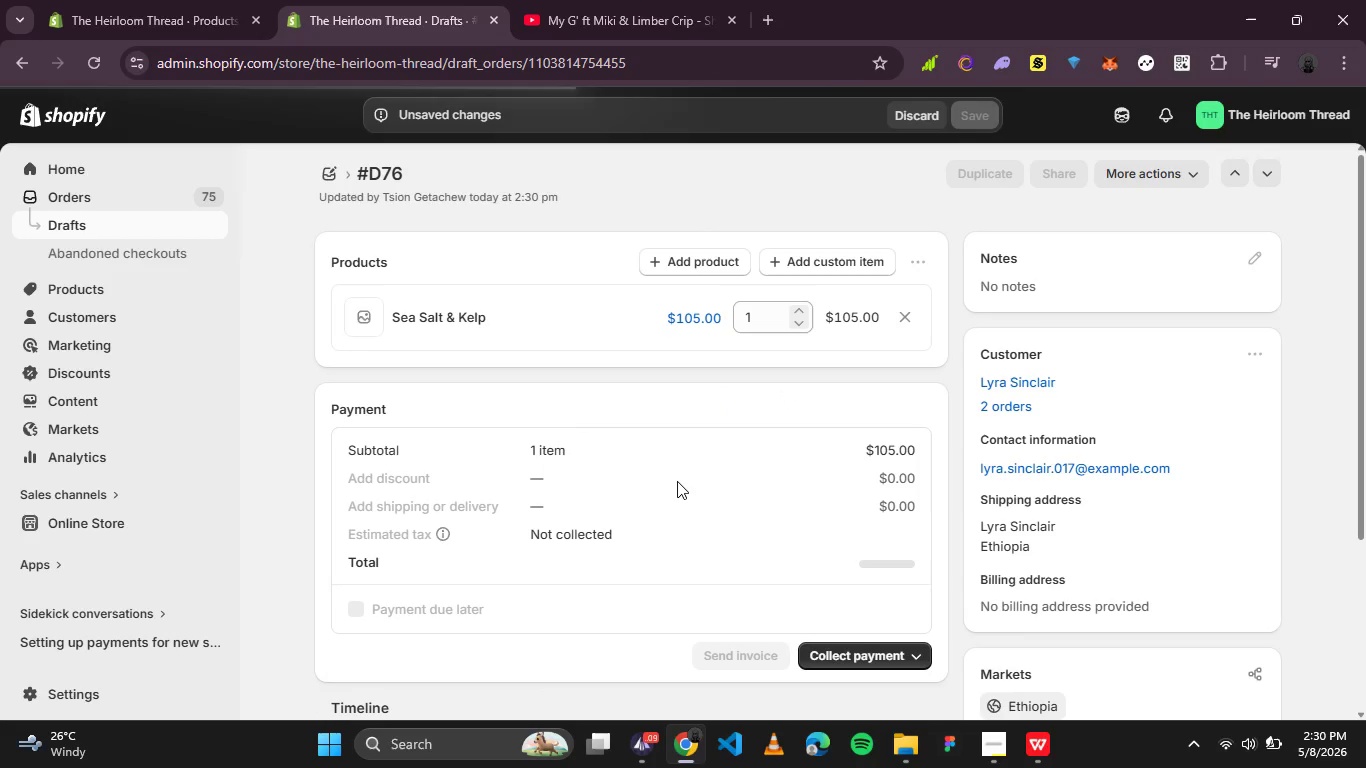 
mouse_move([716, 493])
 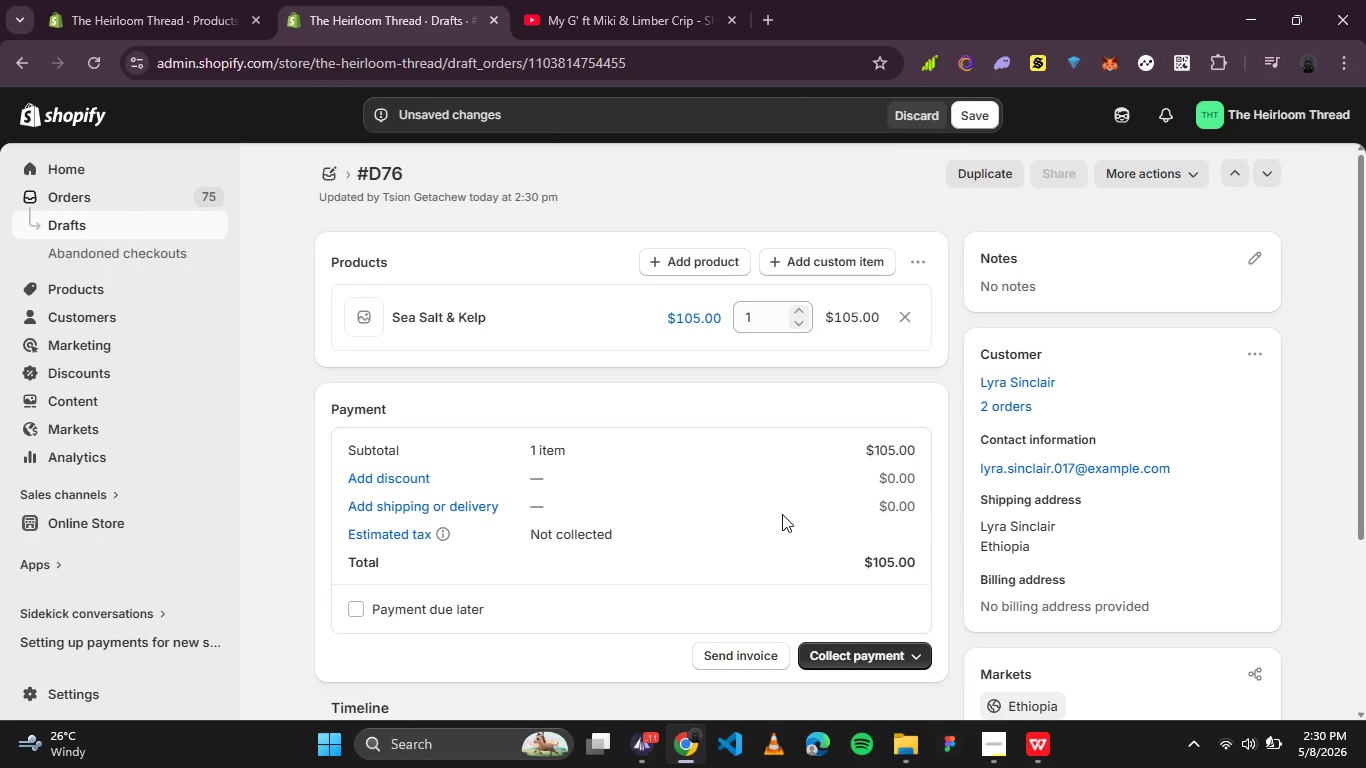 
scroll: coordinate [782, 514], scroll_direction: down, amount: 3.0
 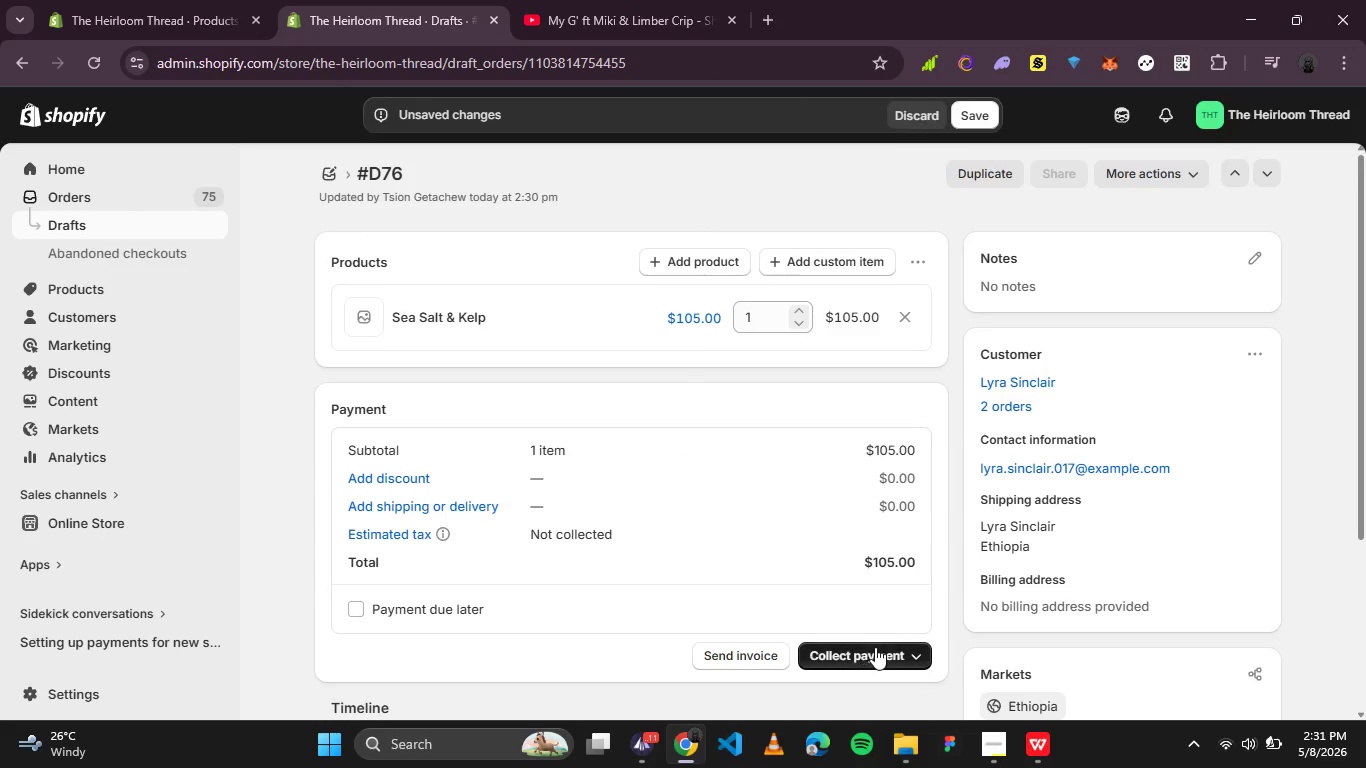 
left_click([875, 647])